 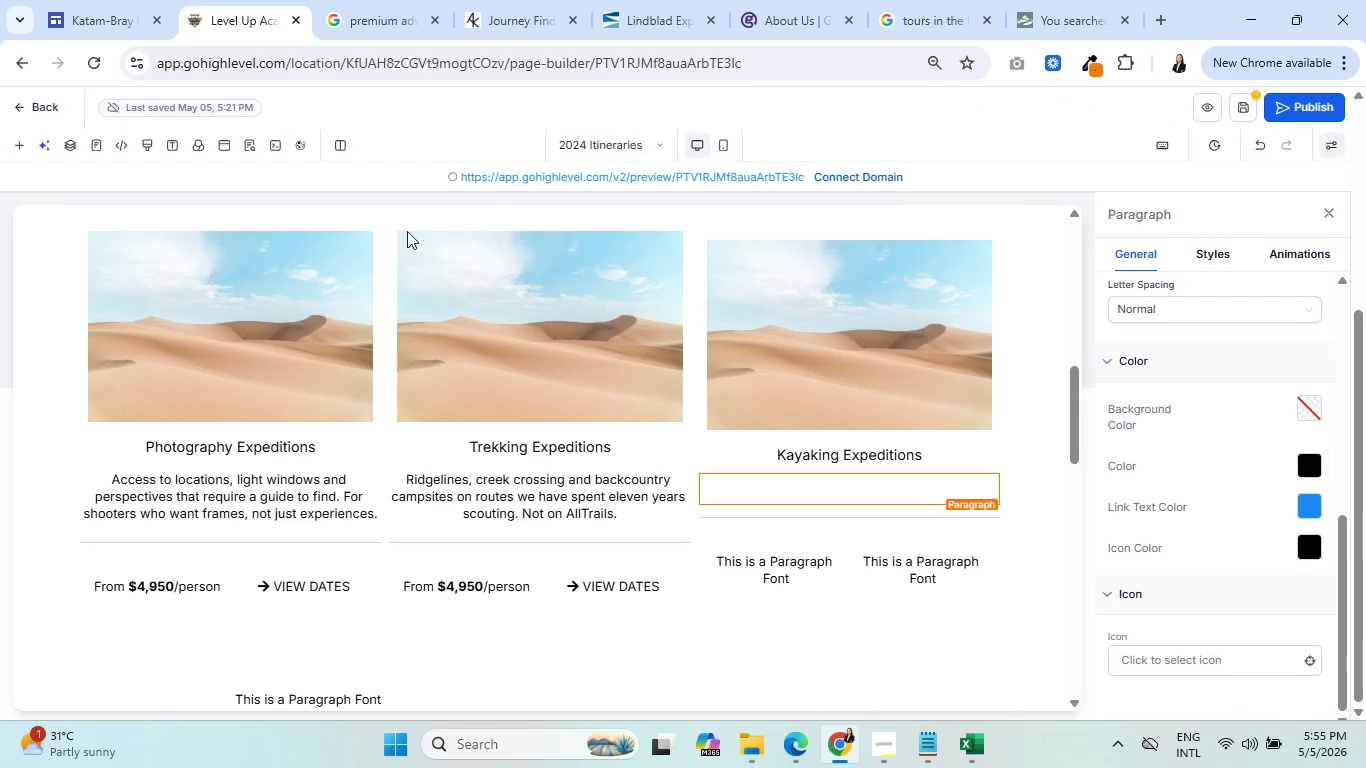 
left_click([873, 486])
 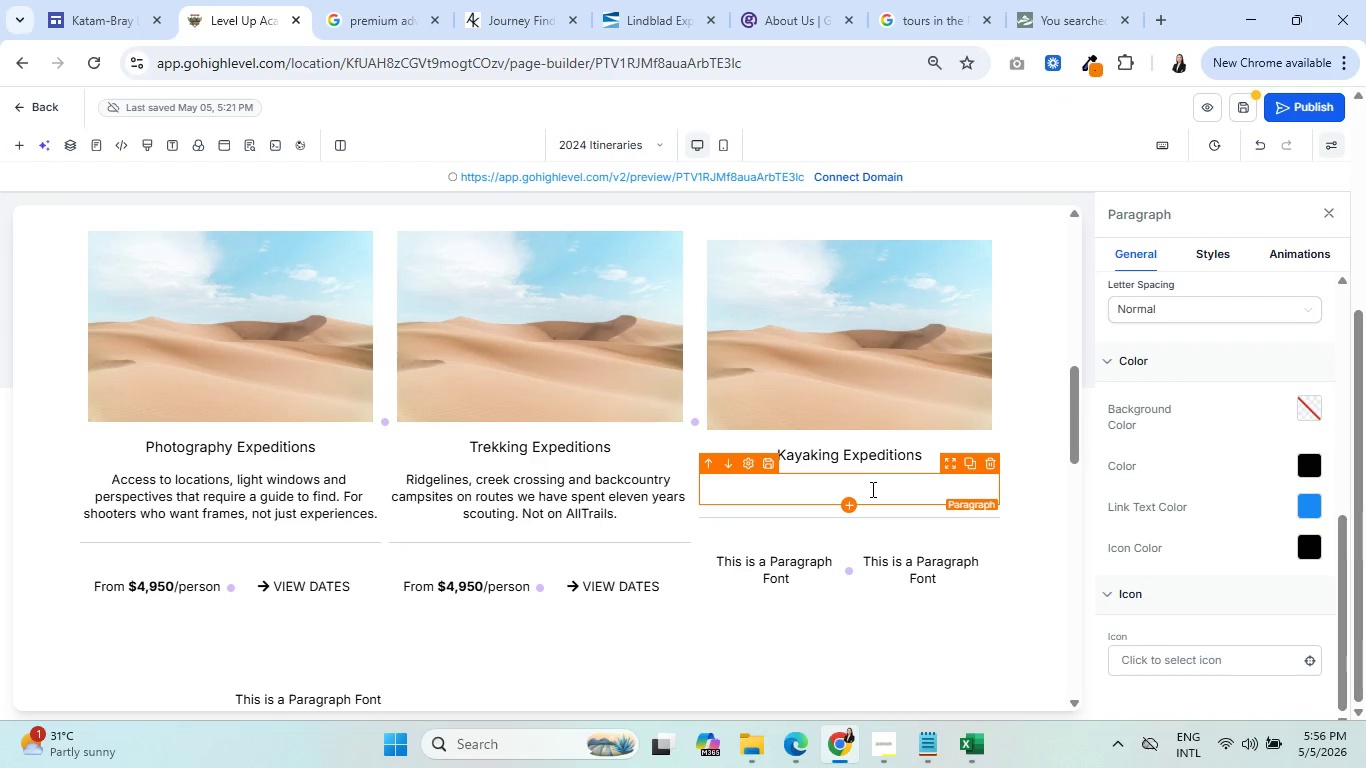 
type(Coastal paddling routes through the San Juans and Olim)
key(Backspace)
key(Backspace)
type(ympicc)
key(Backspace)
type( coast. Hidden )
key(Backspace)
type( ci)
key(Backspace)
type(oves, sea caves and wildlife at water level.)
 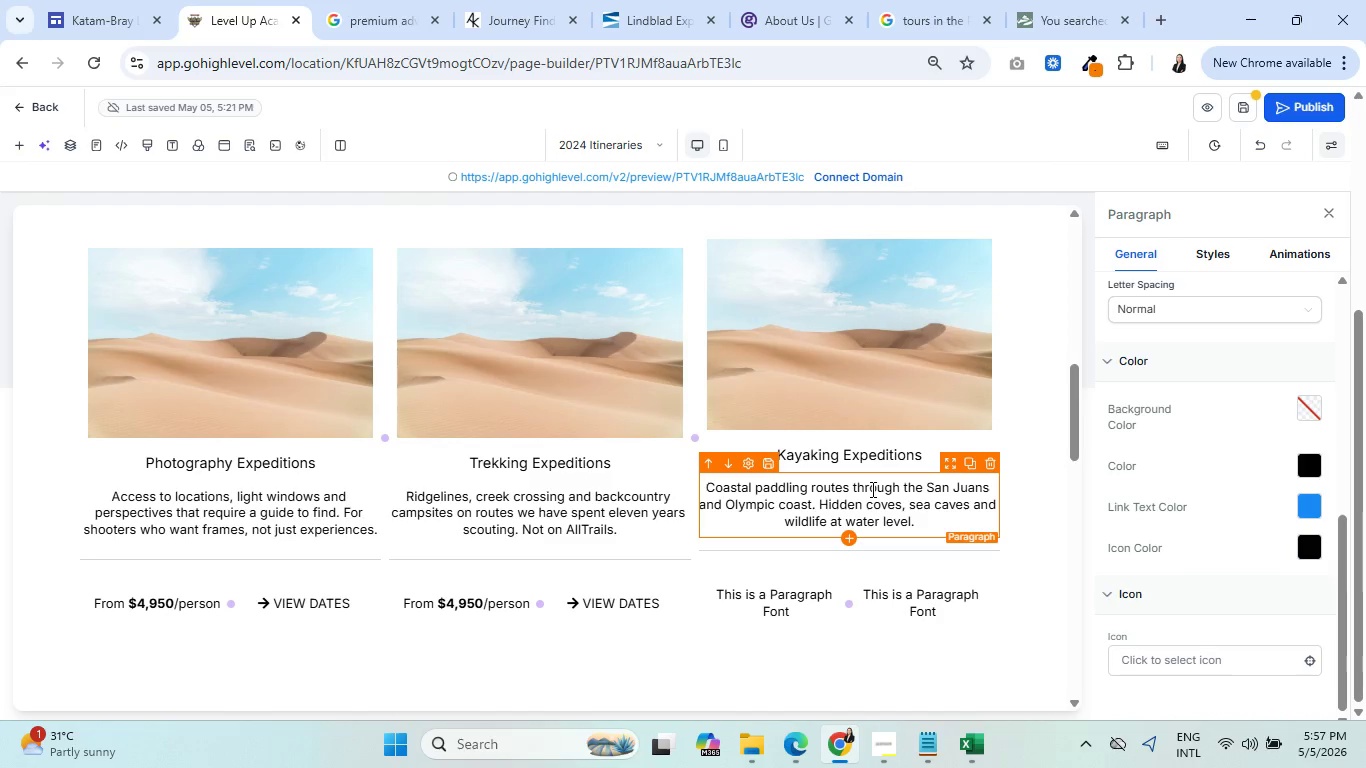 
wait(10.25)
 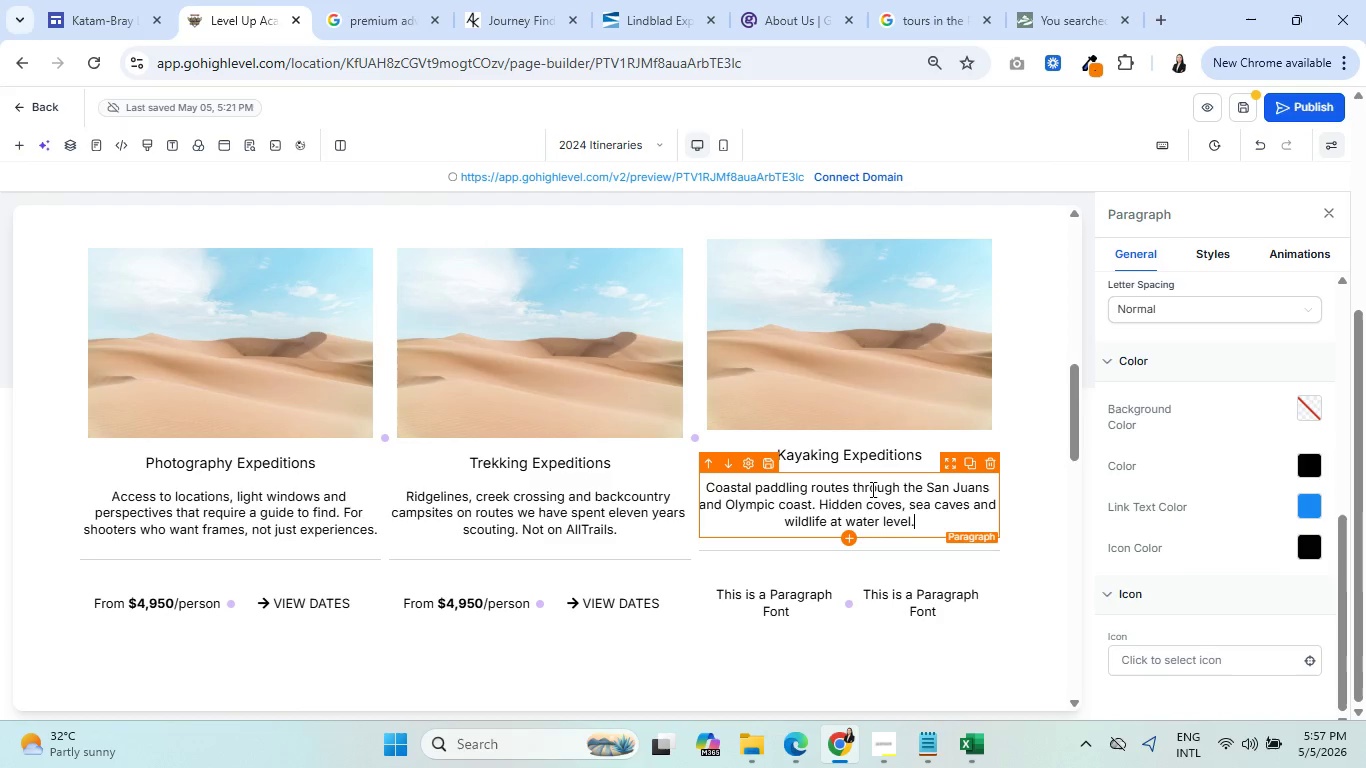 
left_click([31, 376])
 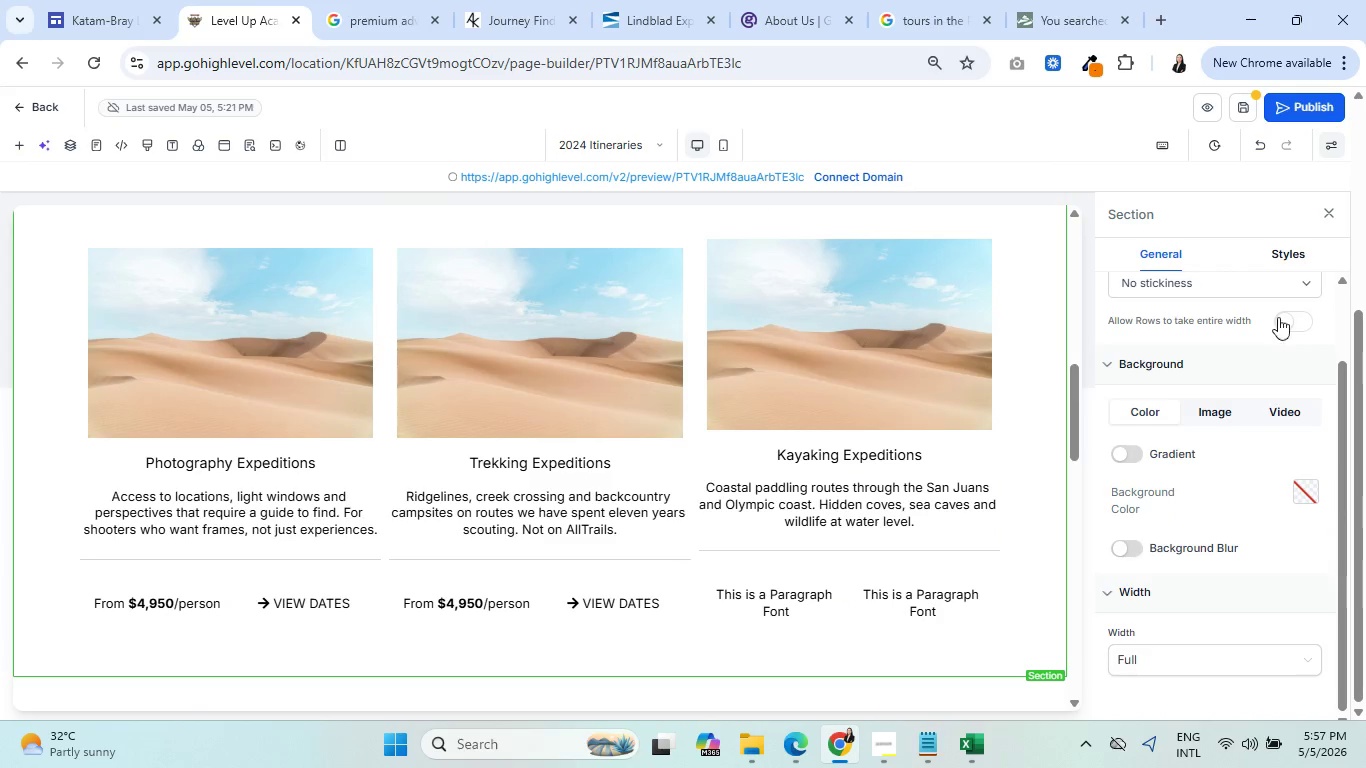 
left_click([1295, 316])
 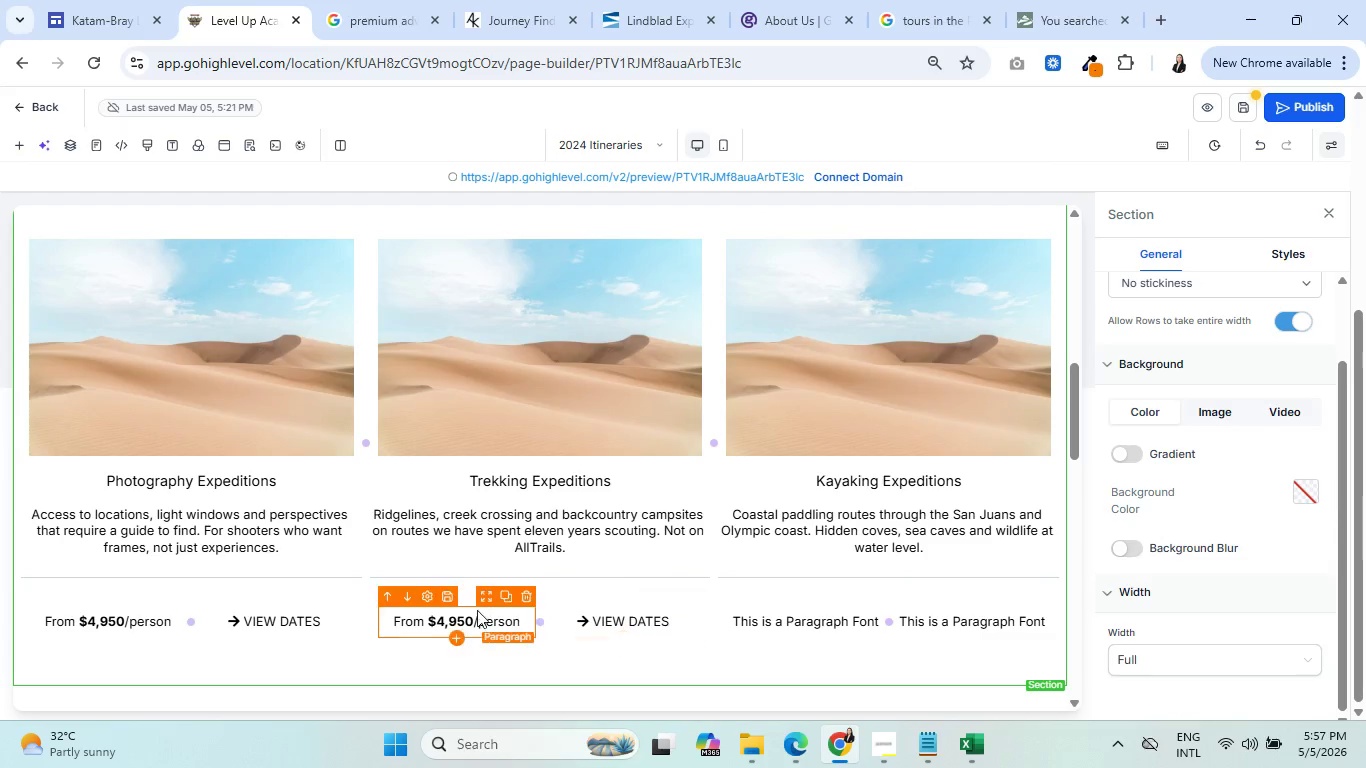 
left_click([461, 616])
 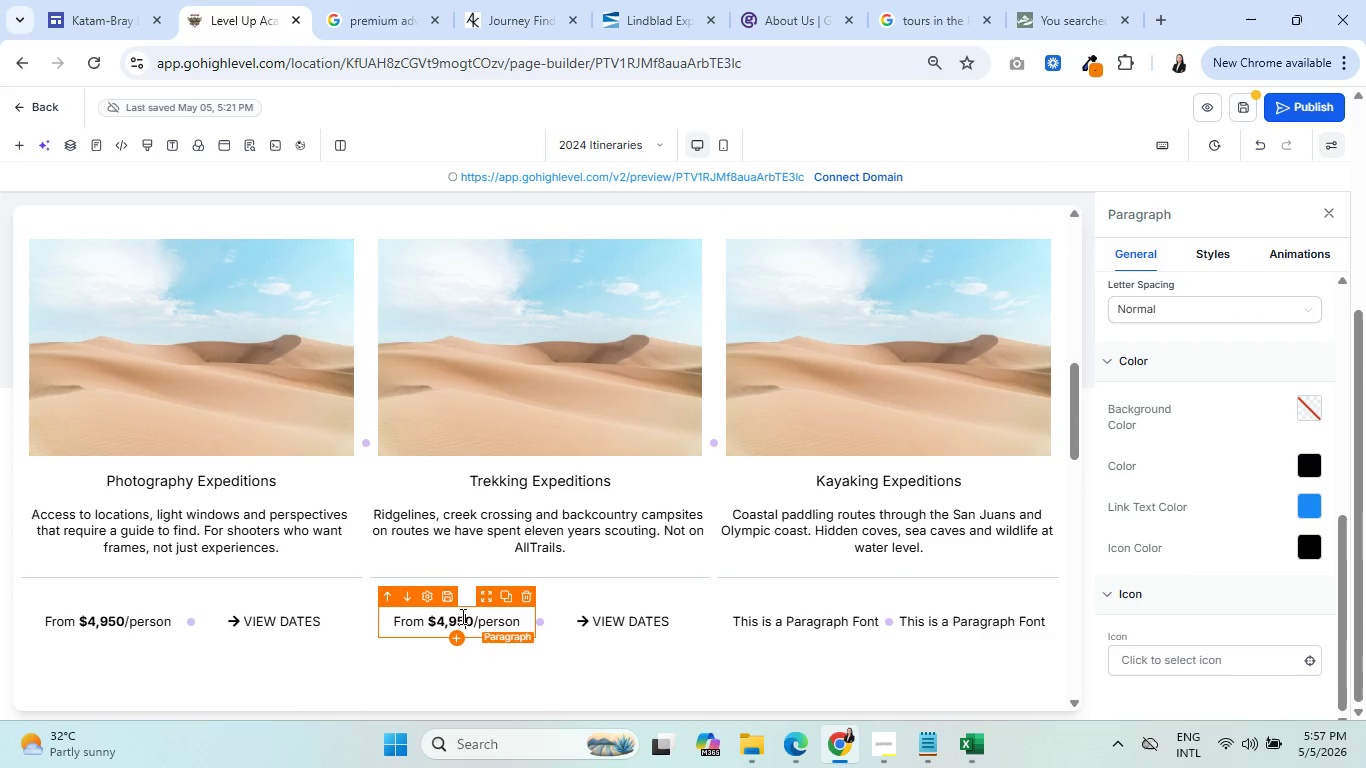 
key(Control+A)
 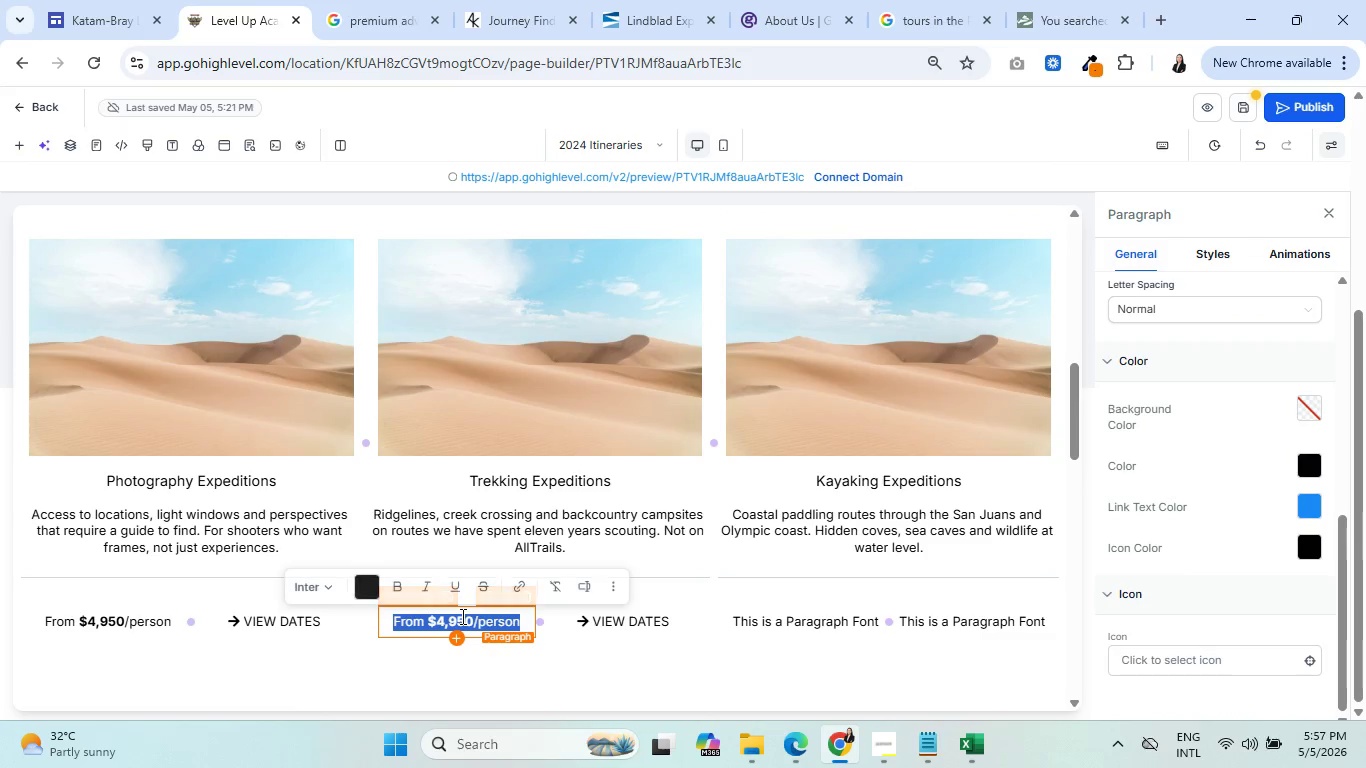 
key(Control+C)
 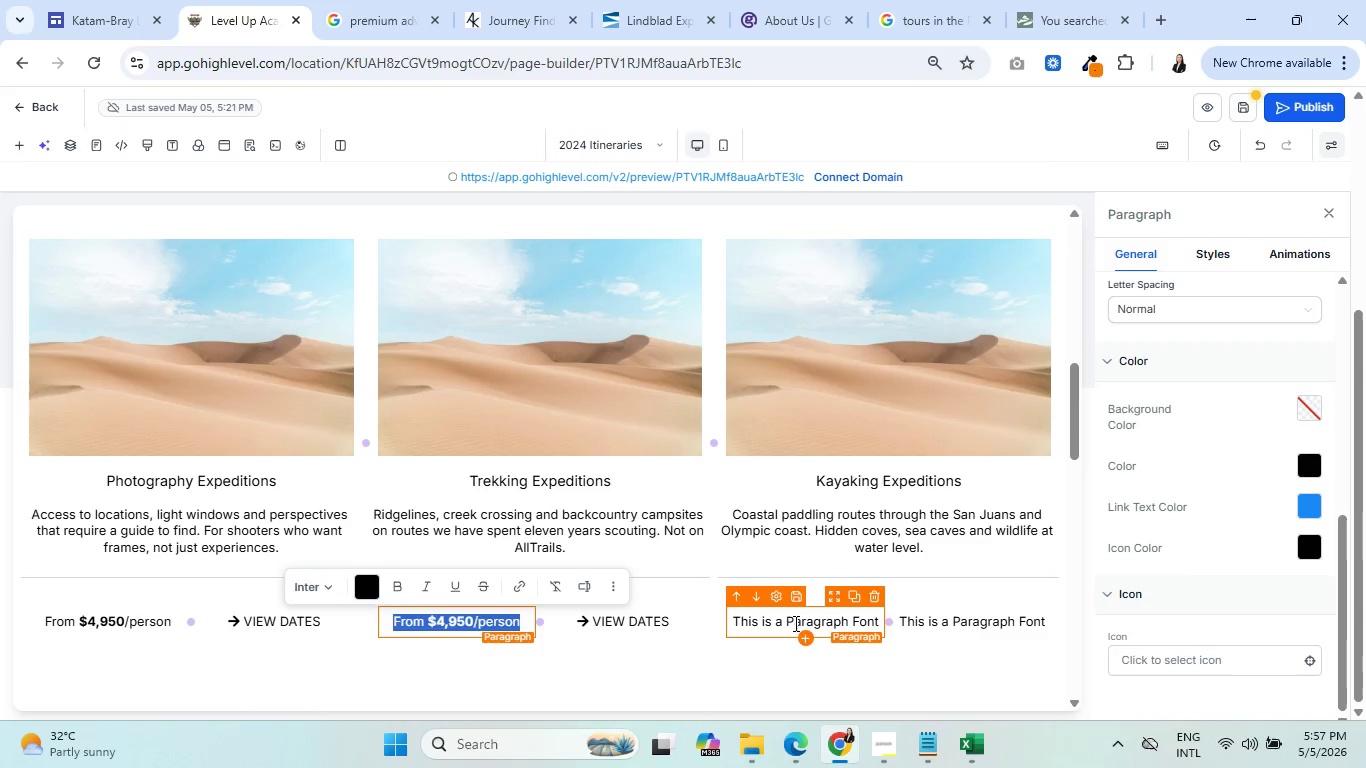 
left_click([794, 623])
 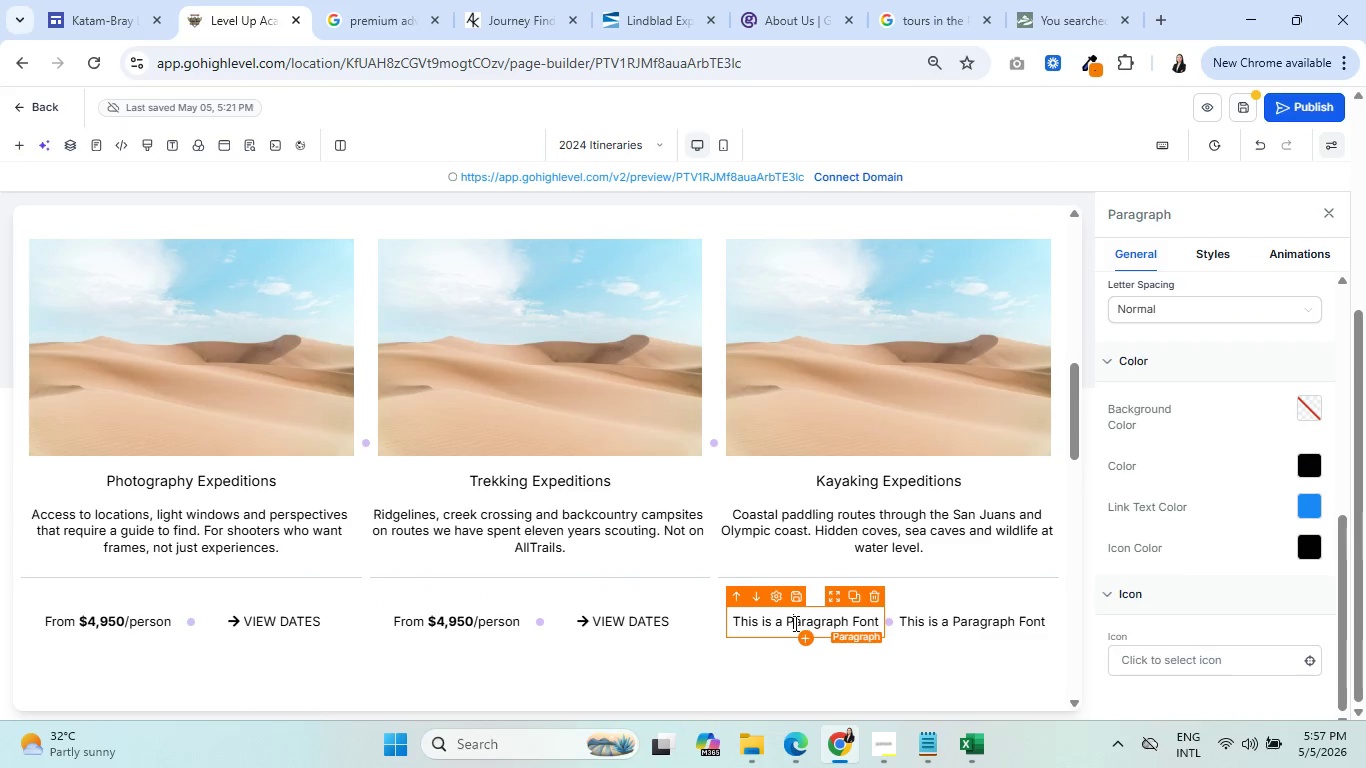 
key(Control+A)
 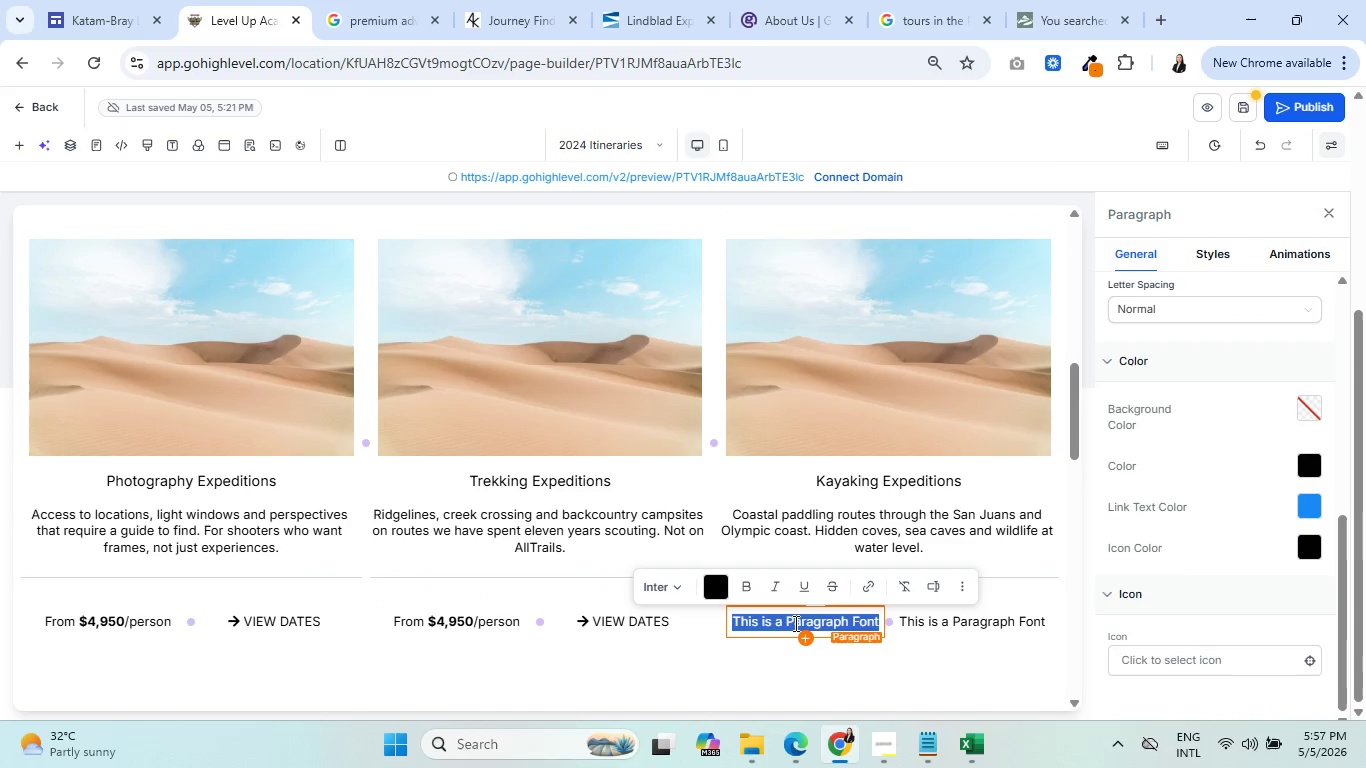 
key(Control+V)
 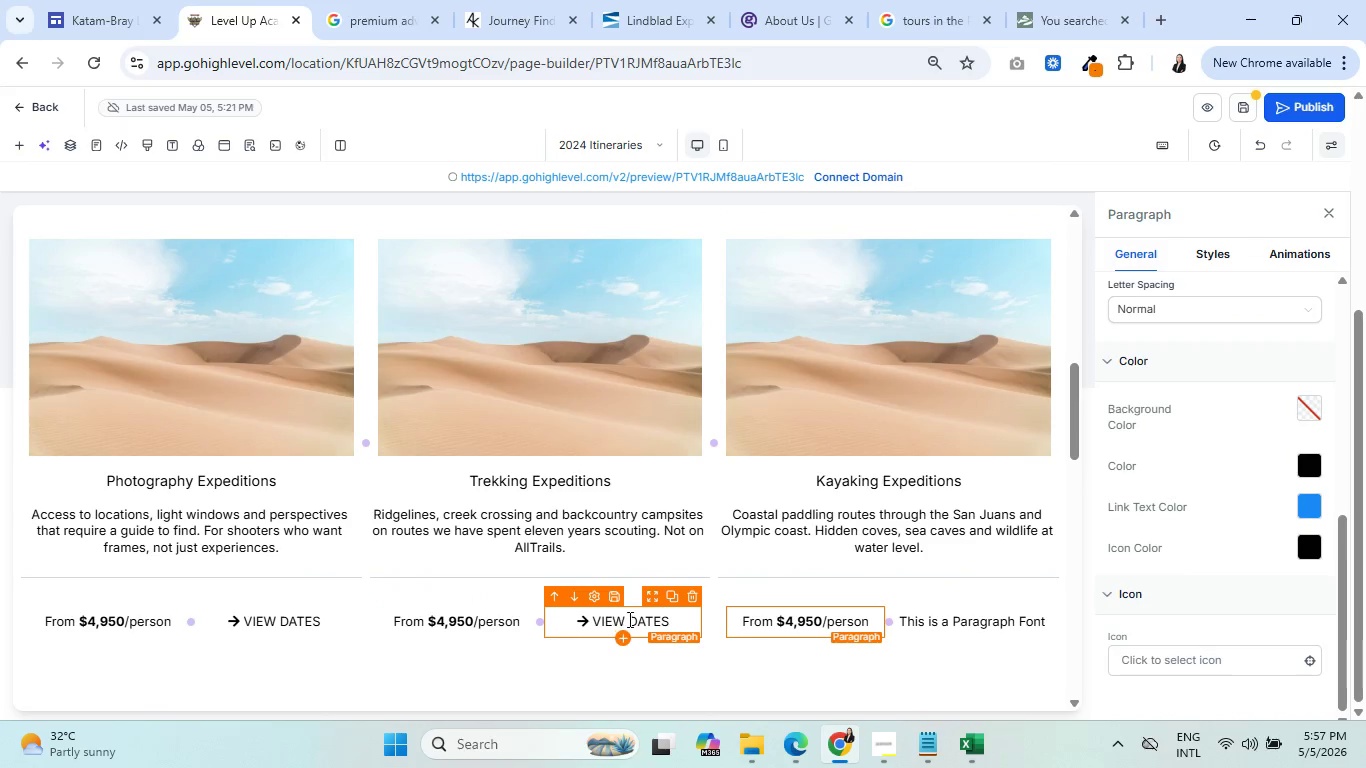 
left_click([630, 619])
 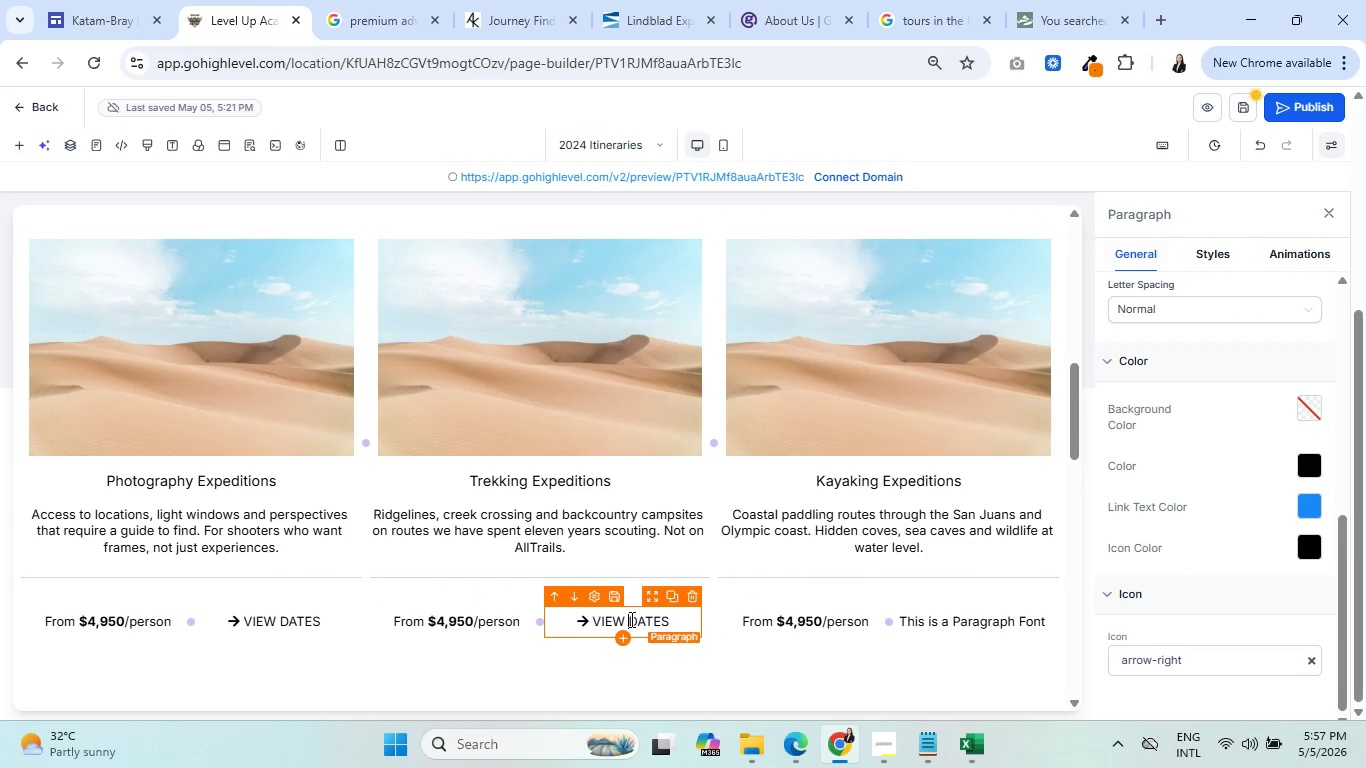 
key(Control+A)
 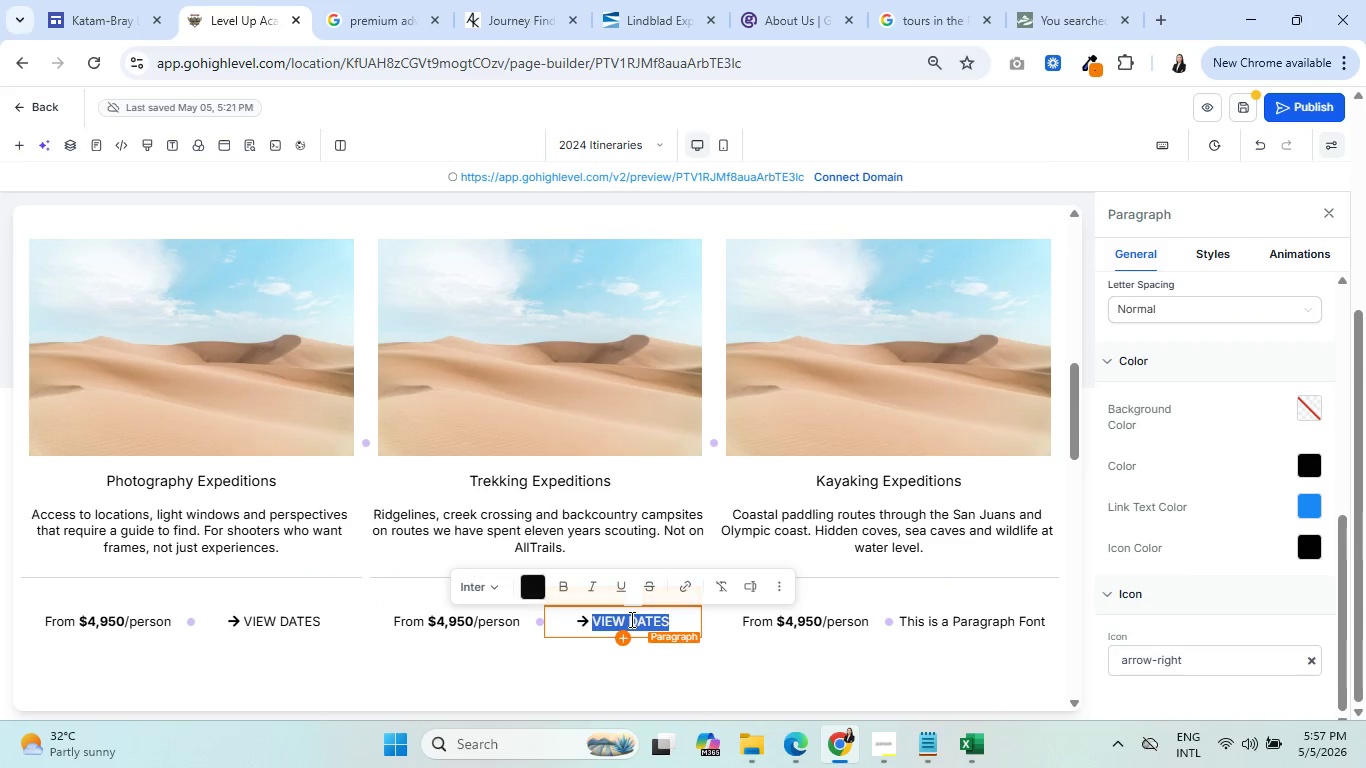 
key(Control+C)
 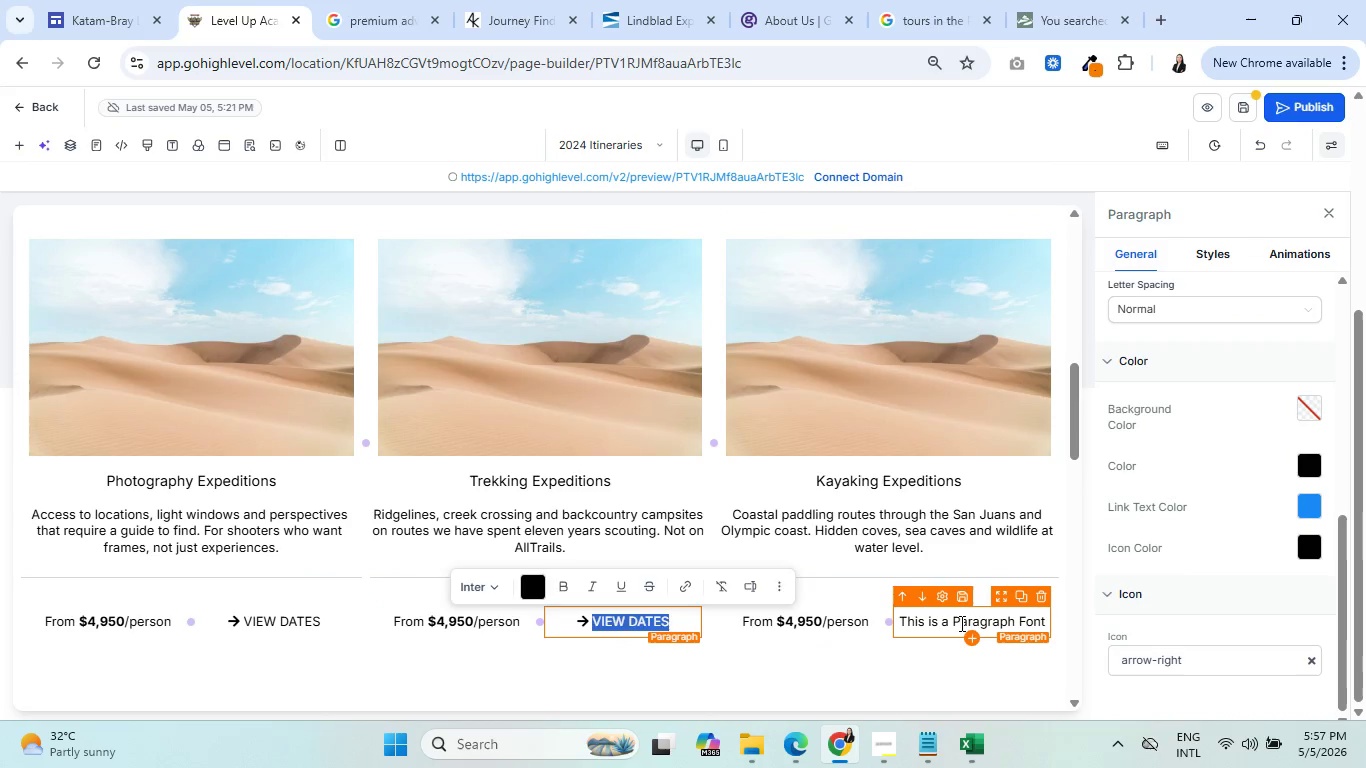 
left_click([960, 623])
 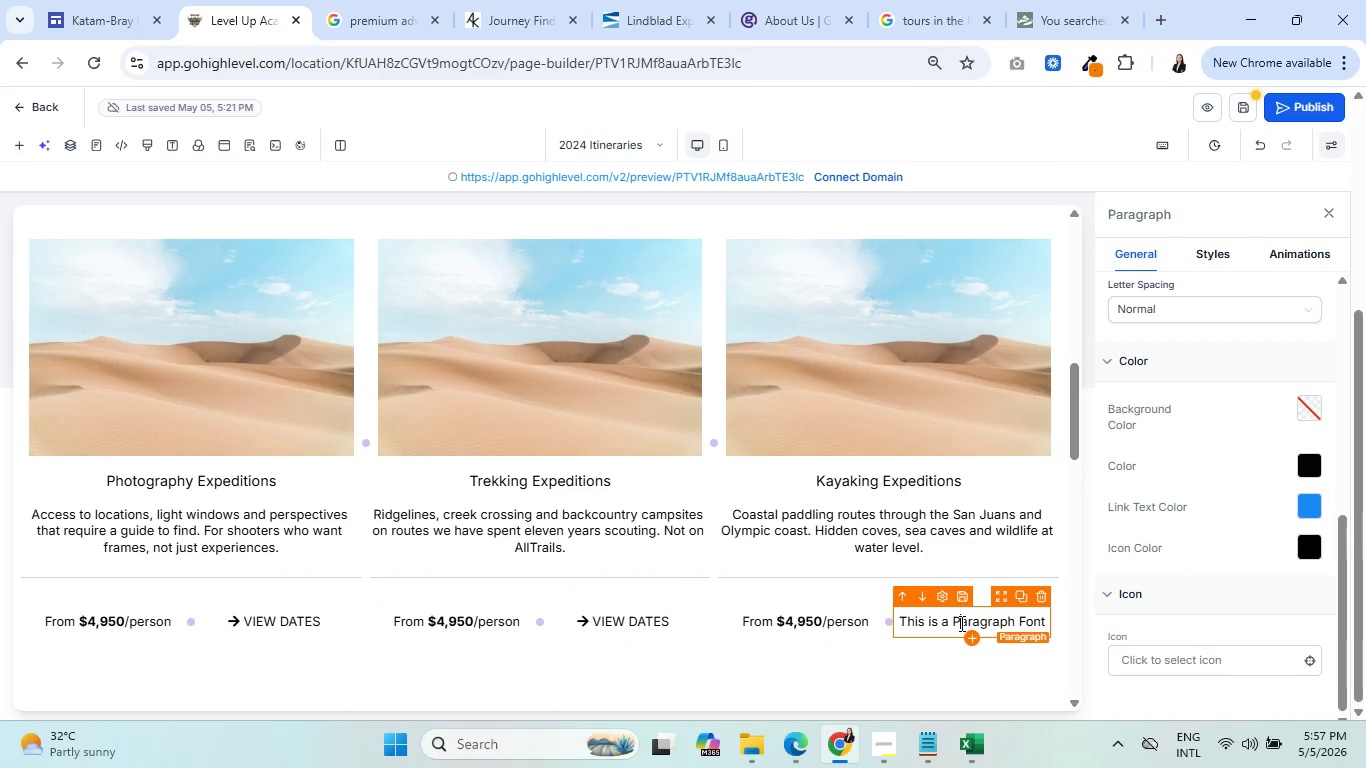 
key(Control+A)
 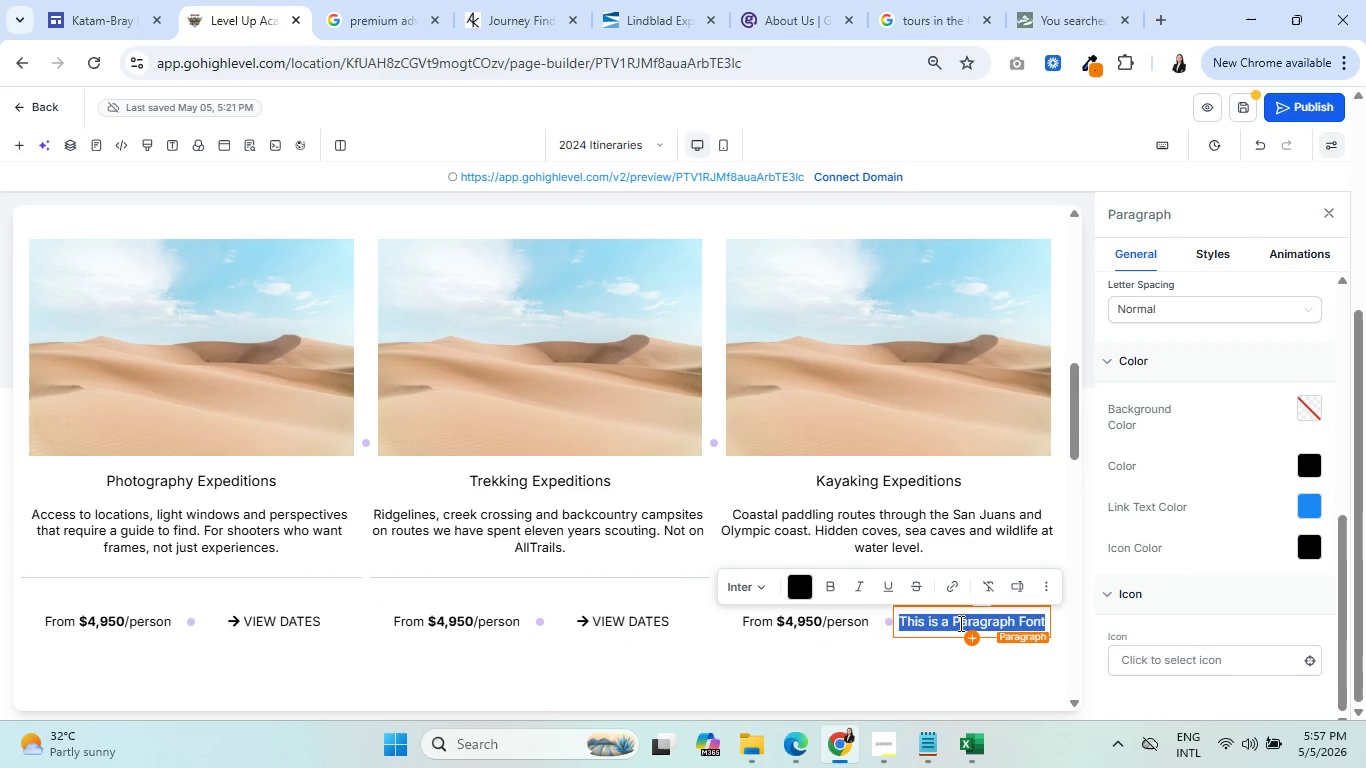 
key(Control+V)
 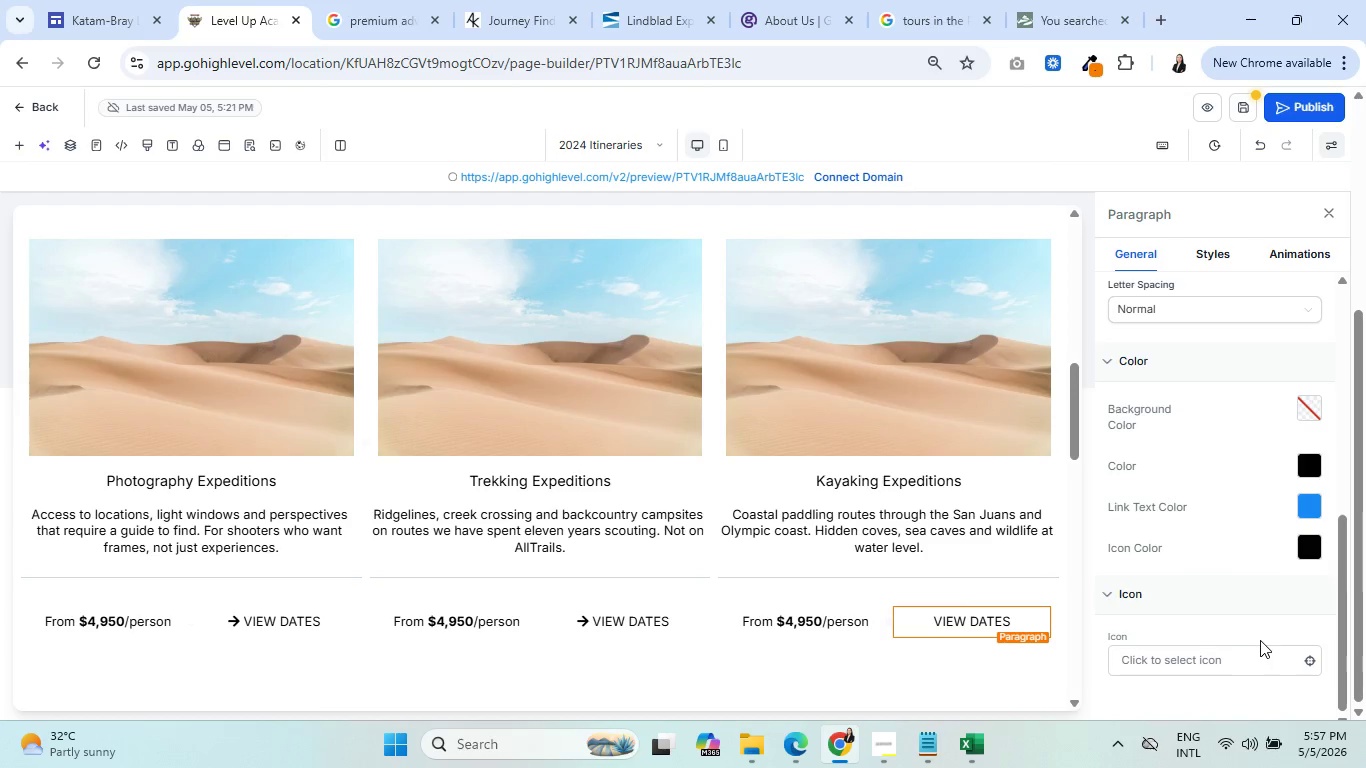 
left_click([1206, 668])
 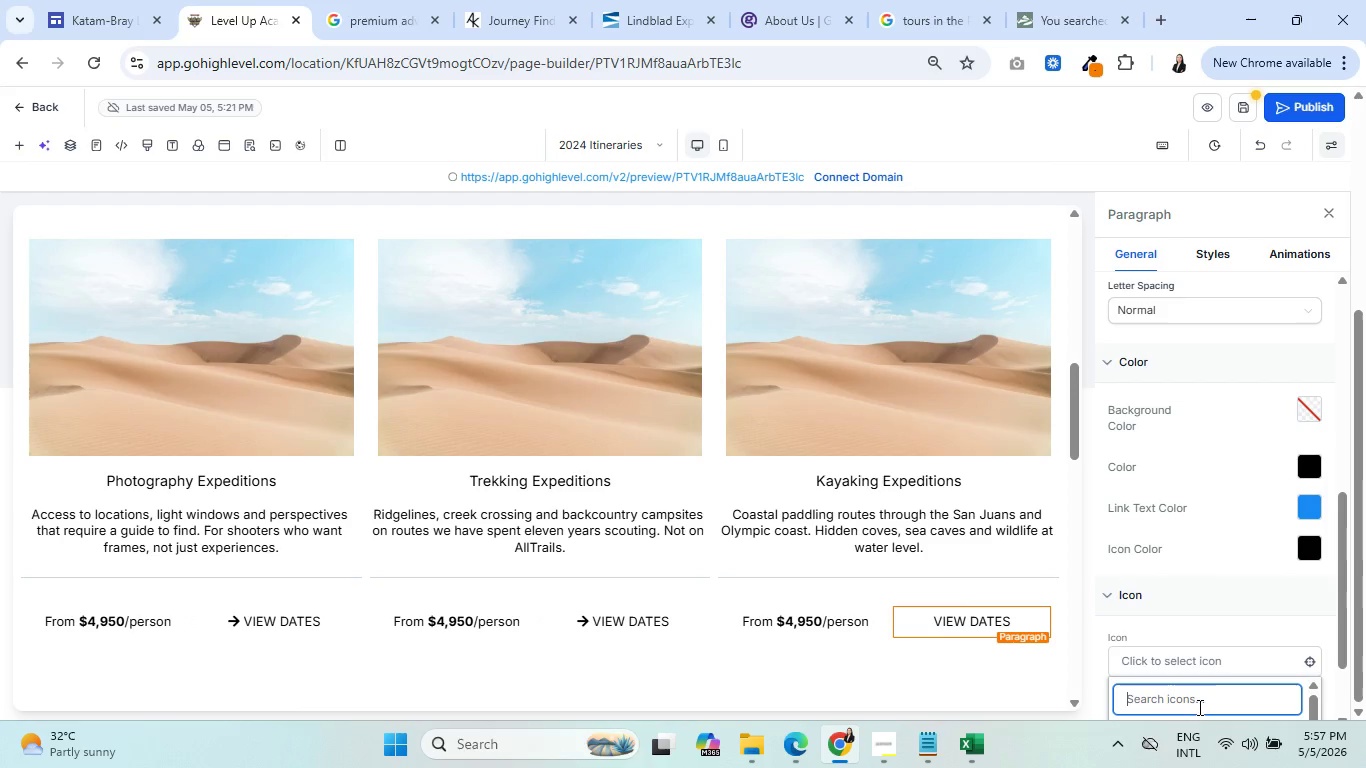 
scroll: coordinate [1242, 592], scroll_direction: down, amount: 7.0
 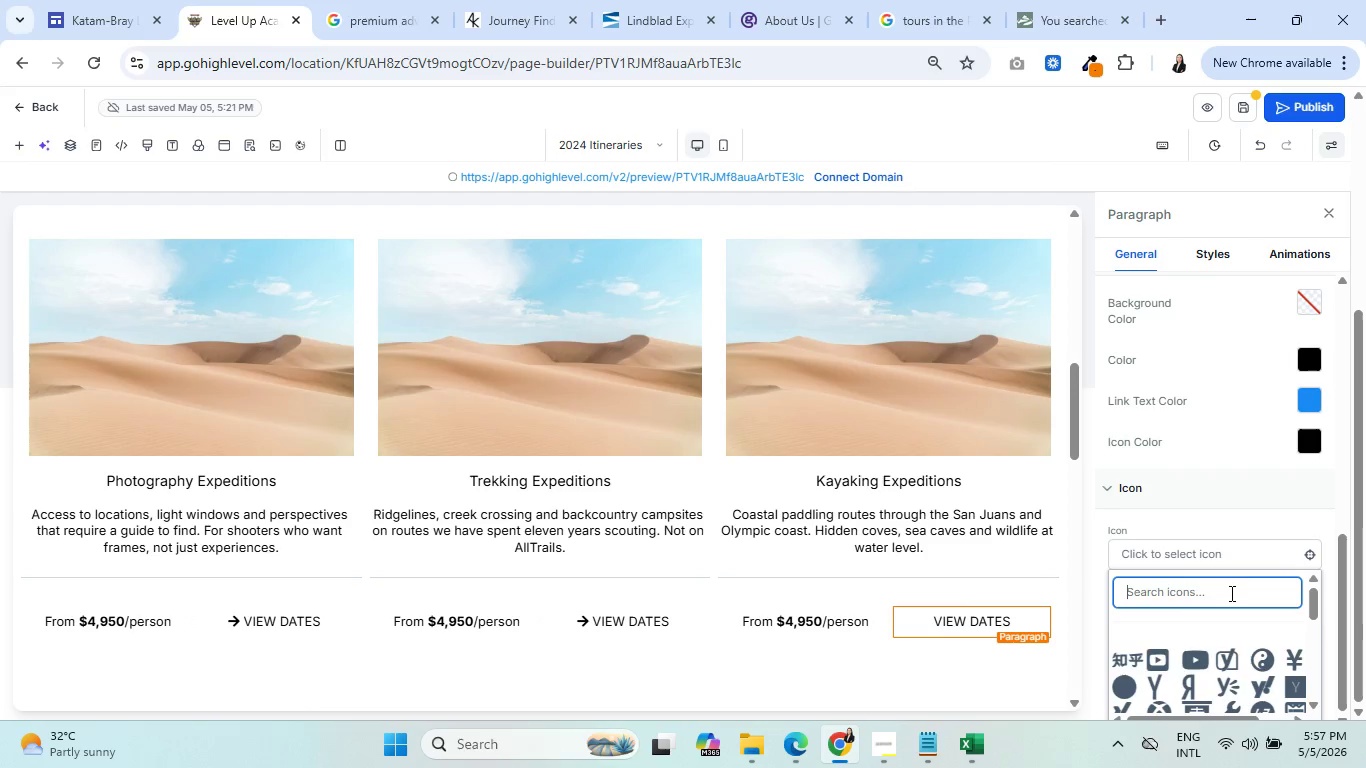 
type(arrow)
 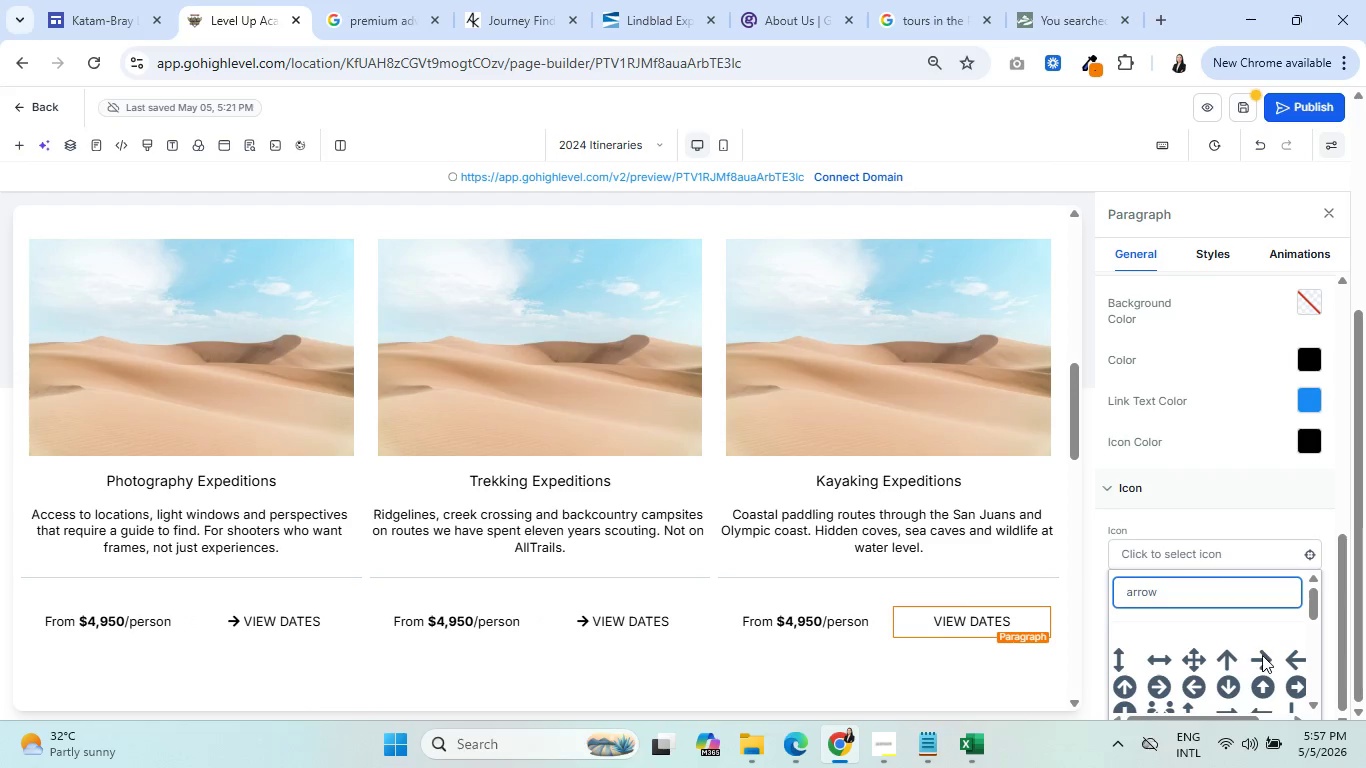 
left_click([1262, 655])
 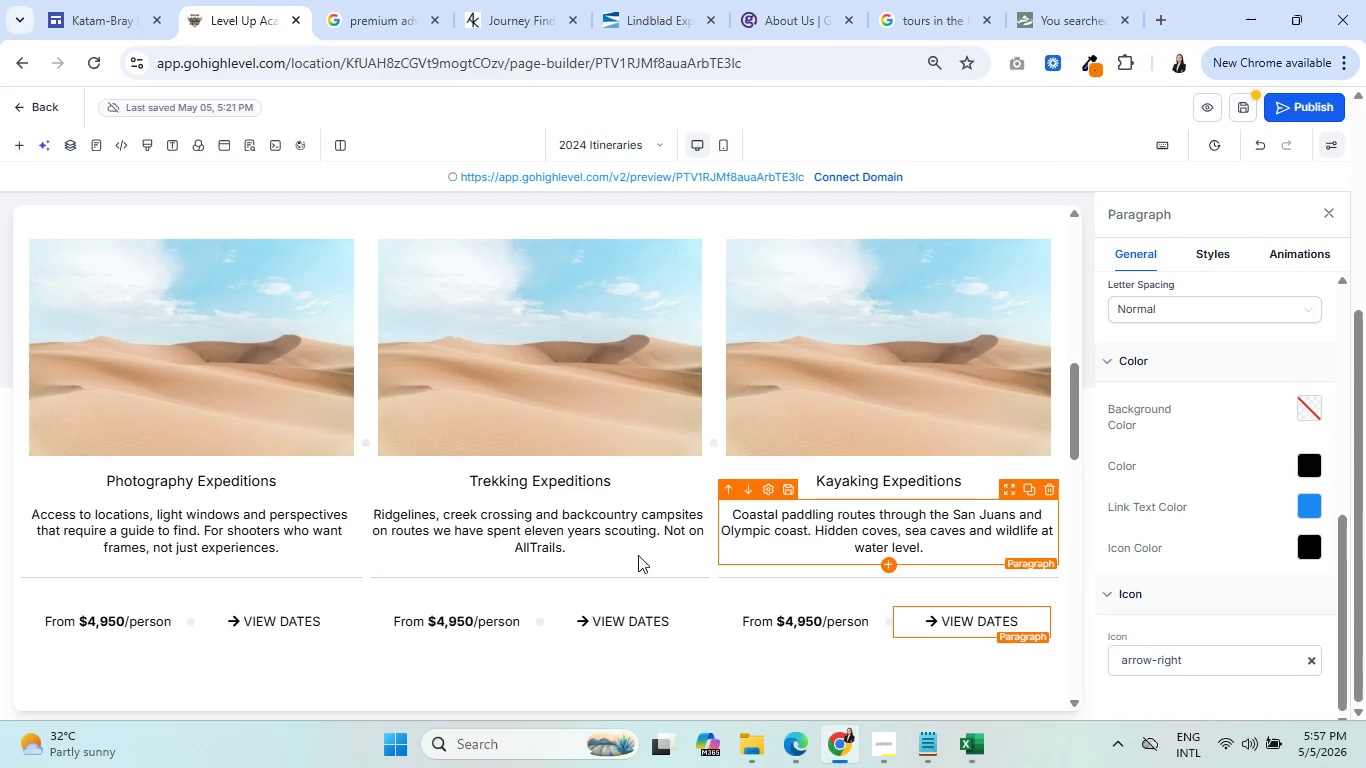 
scroll: coordinate [544, 559], scroll_direction: down, amount: 3.0
 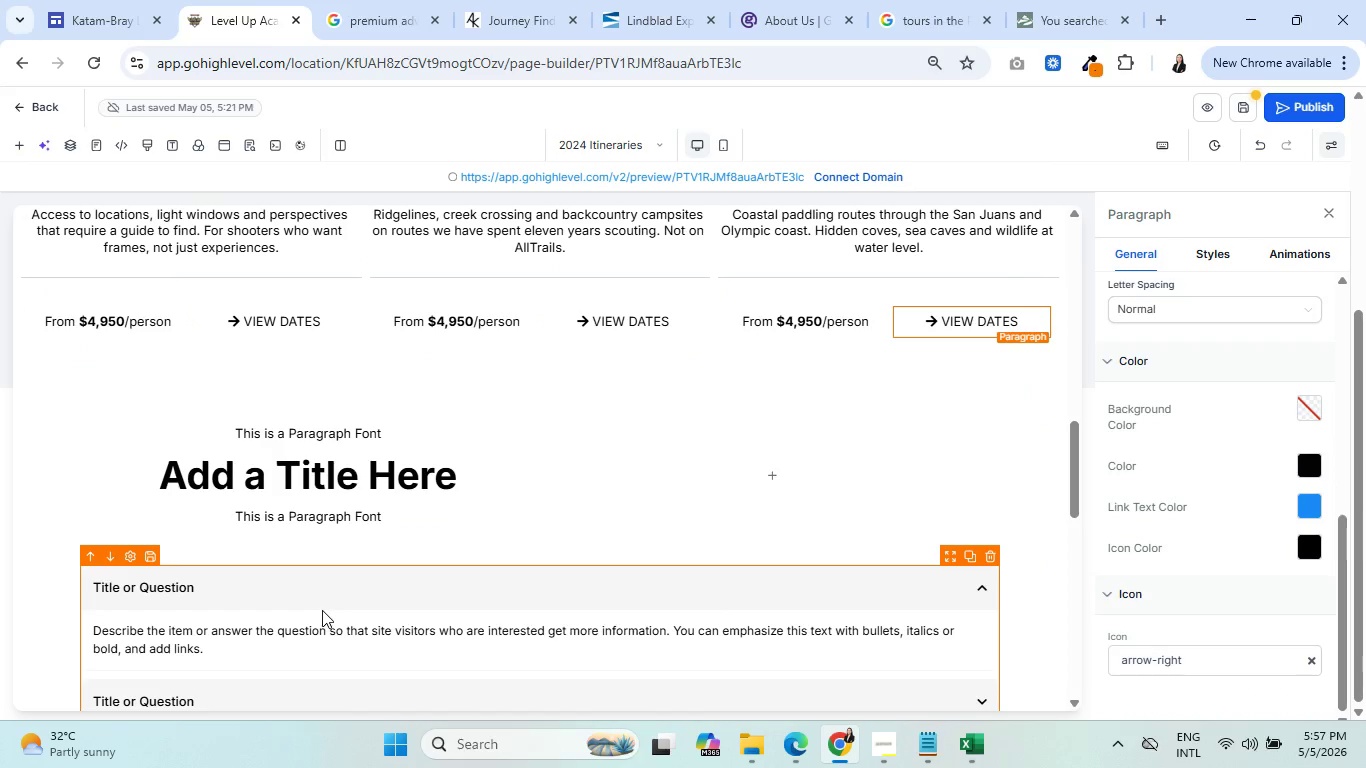 
scroll: coordinate [321, 610], scroll_direction: up, amount: 12.0
 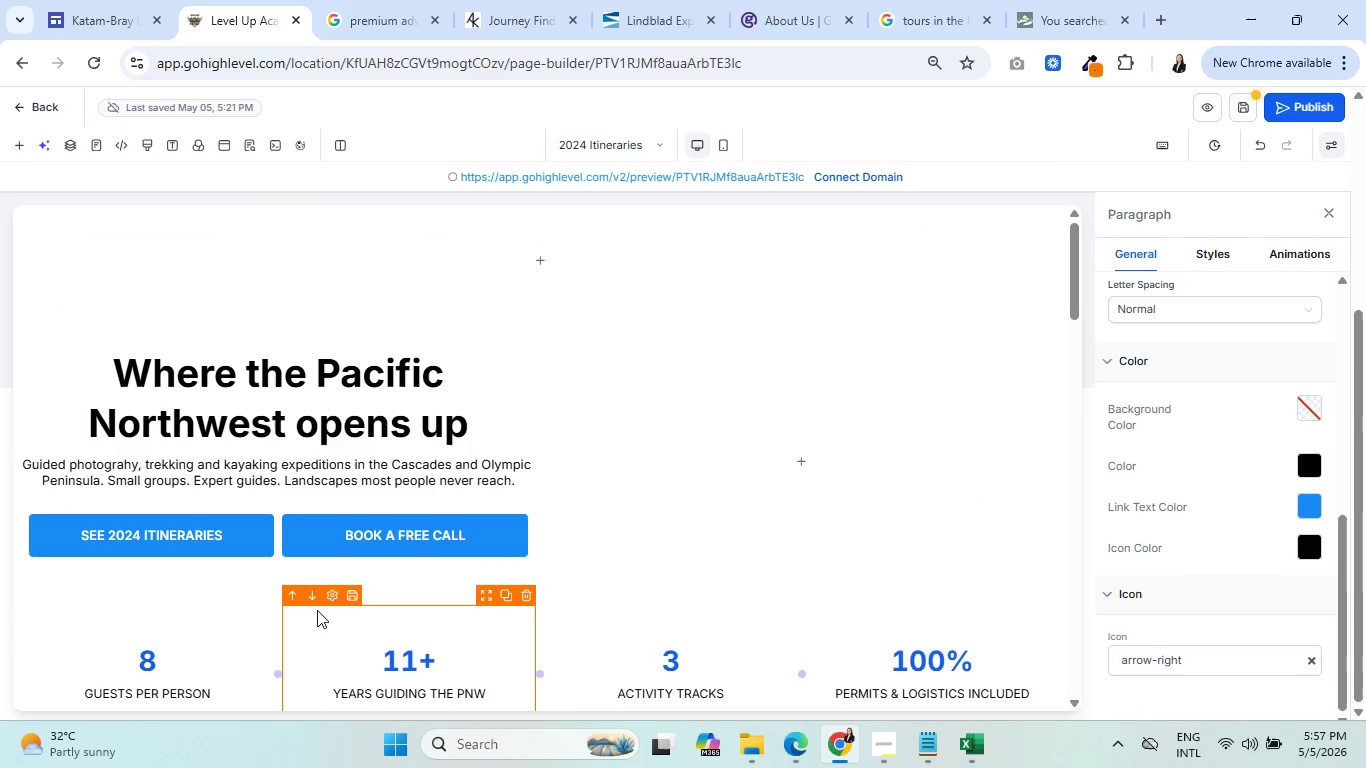 
scroll: coordinate [561, 546], scroll_direction: down, amount: 10.0
 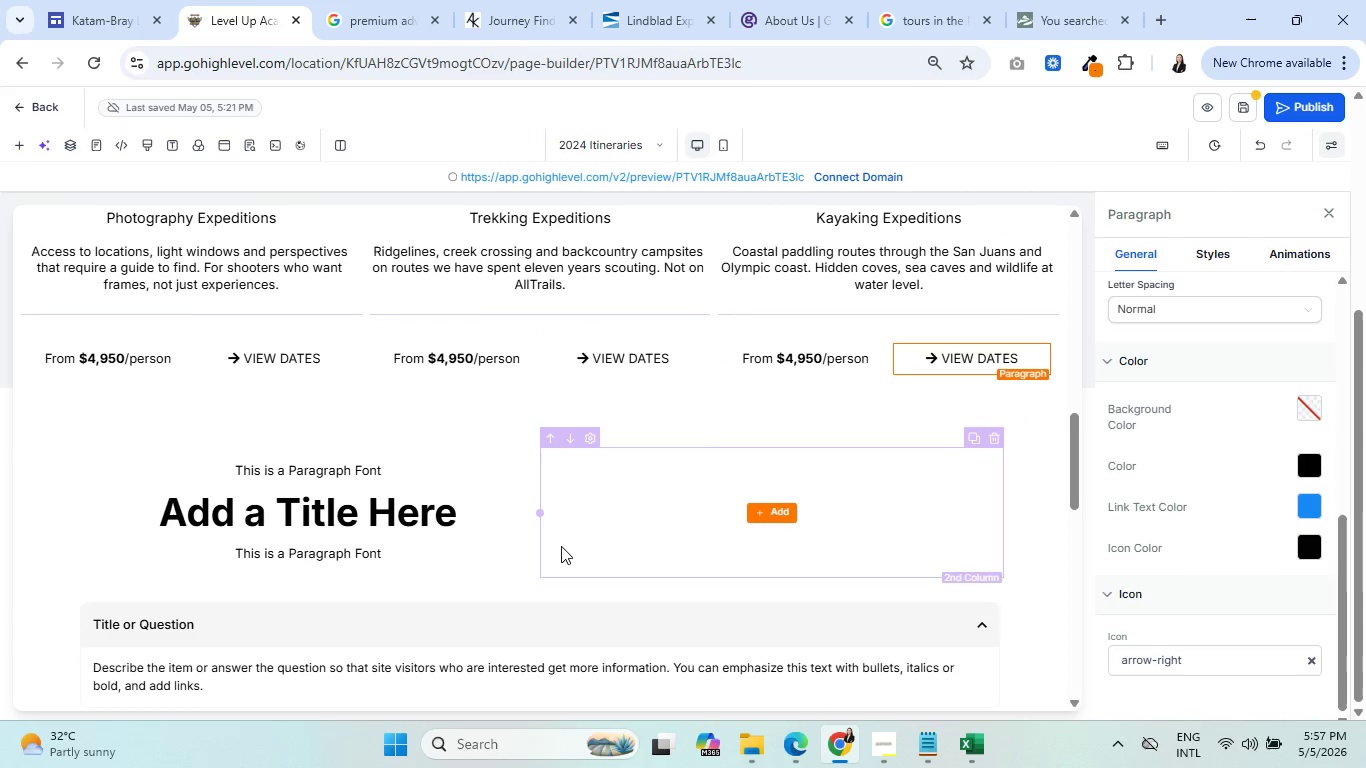 
wait(7.6)
 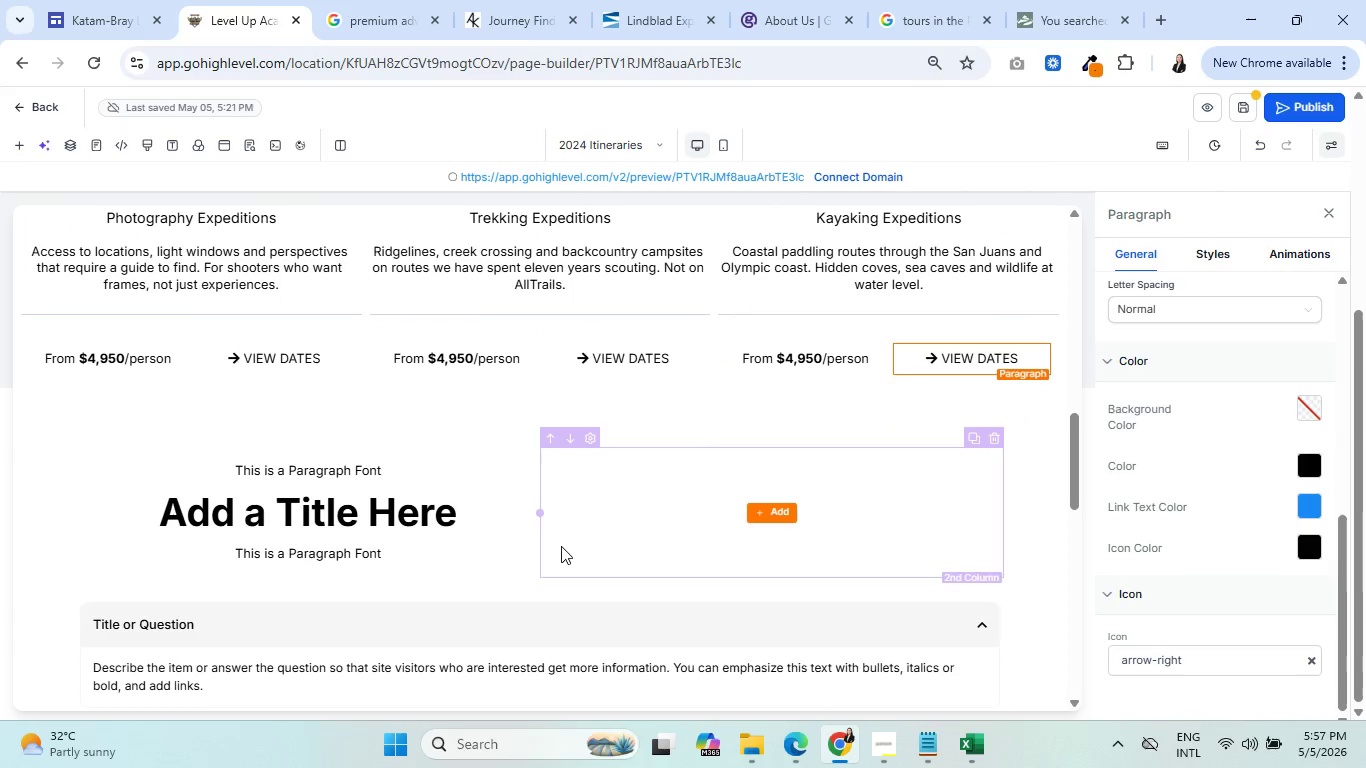 
scroll: coordinate [483, 540], scroll_direction: up, amount: 3.0
 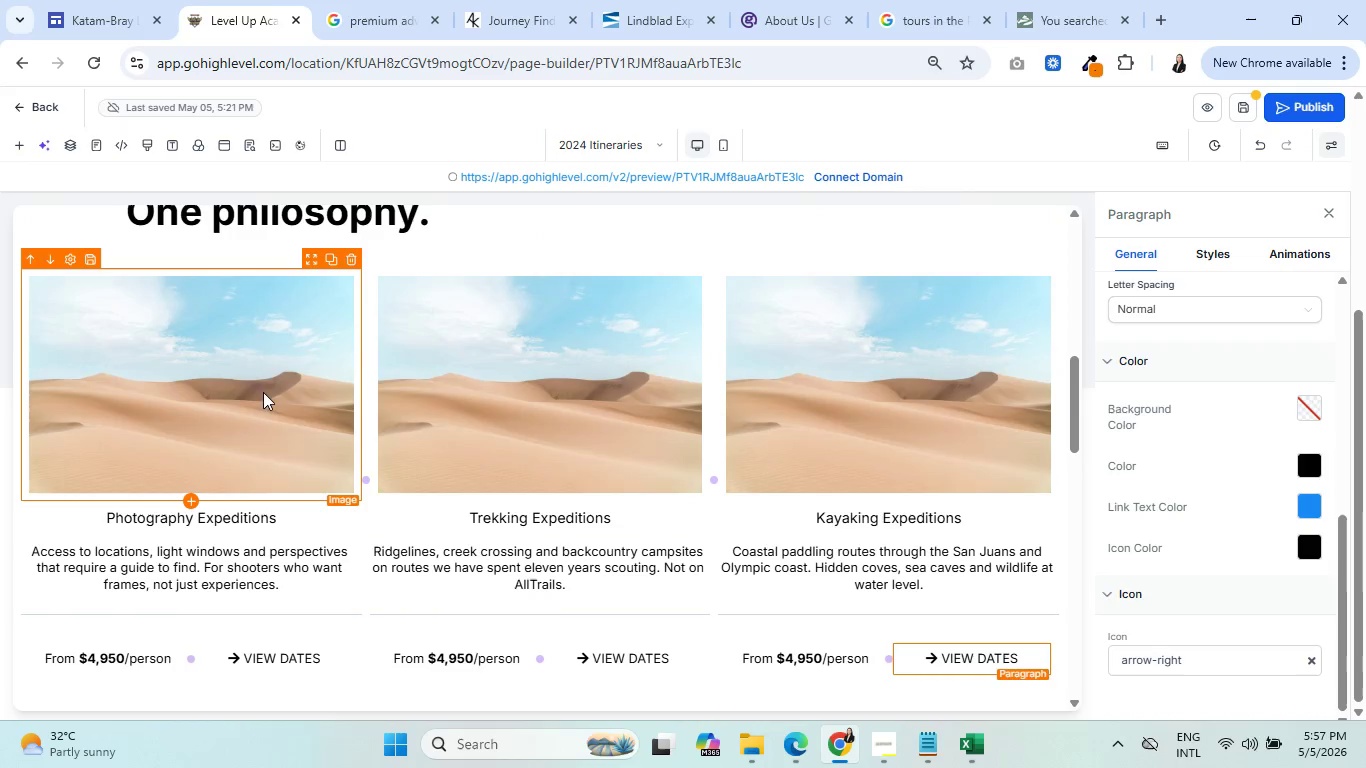 
left_click([234, 368])
 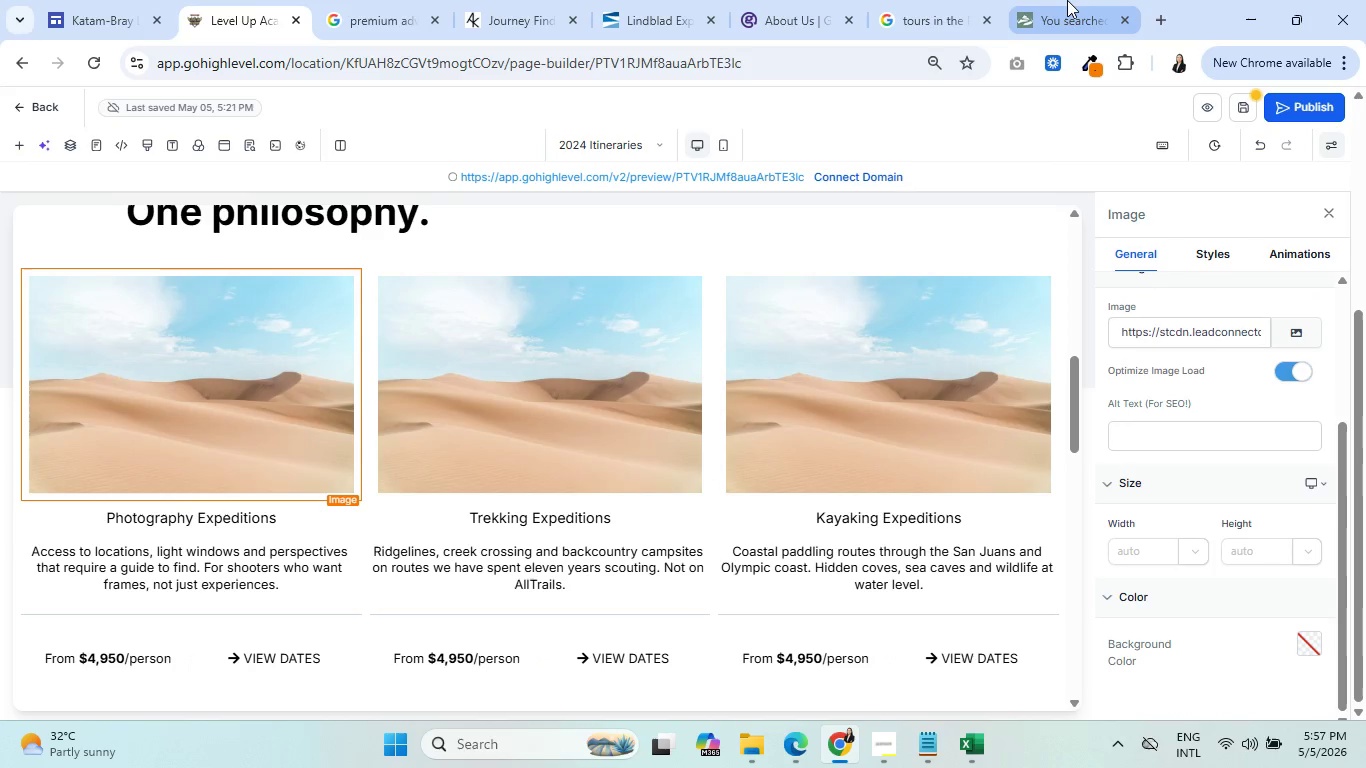 
left_click([1067, 0])
 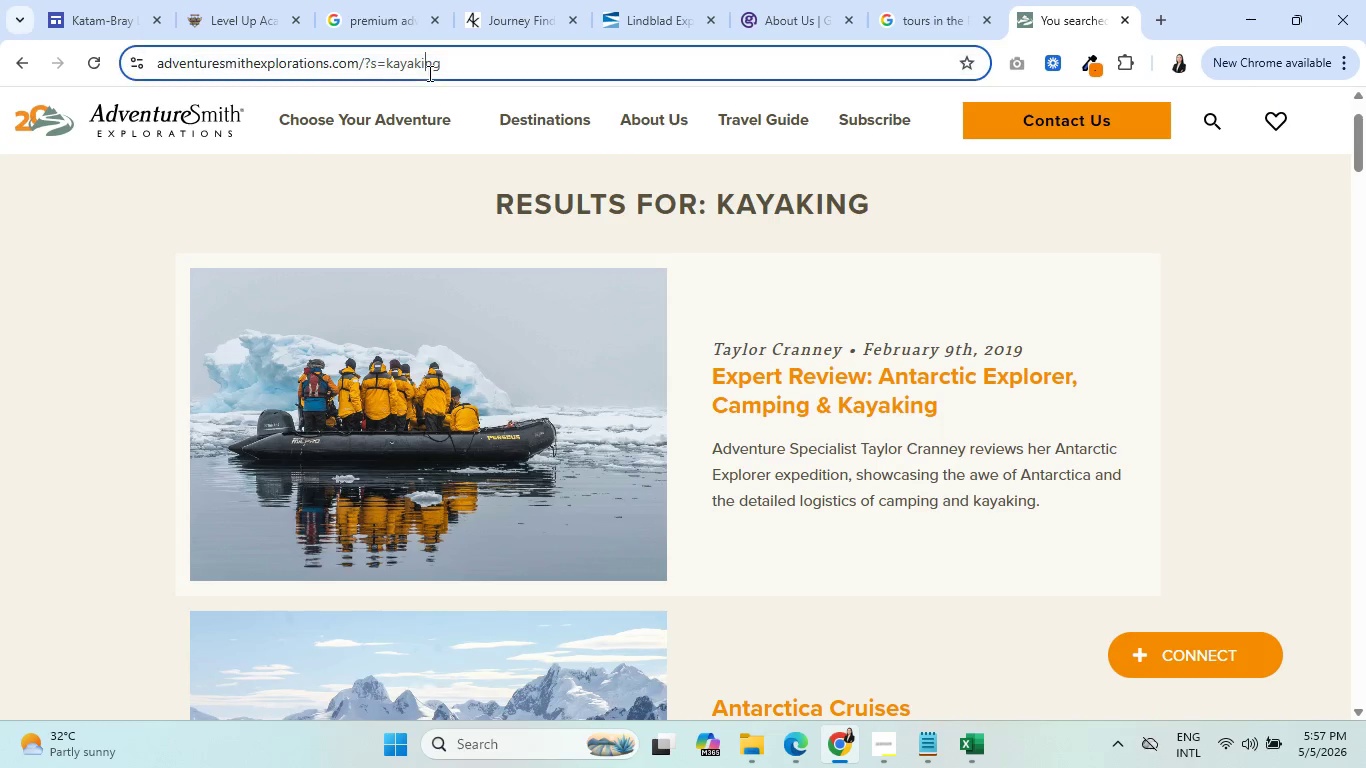 
double_click([428, 73])
 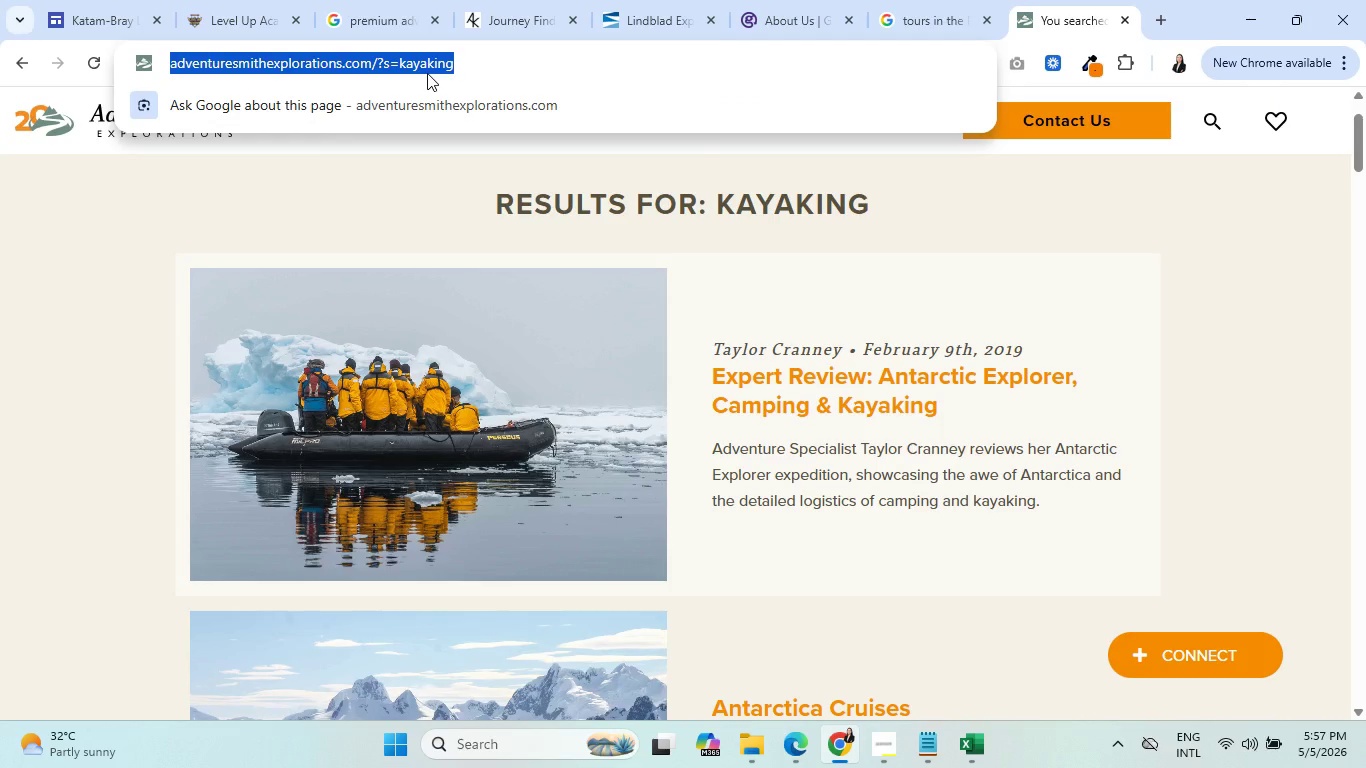 
type(pexe)
 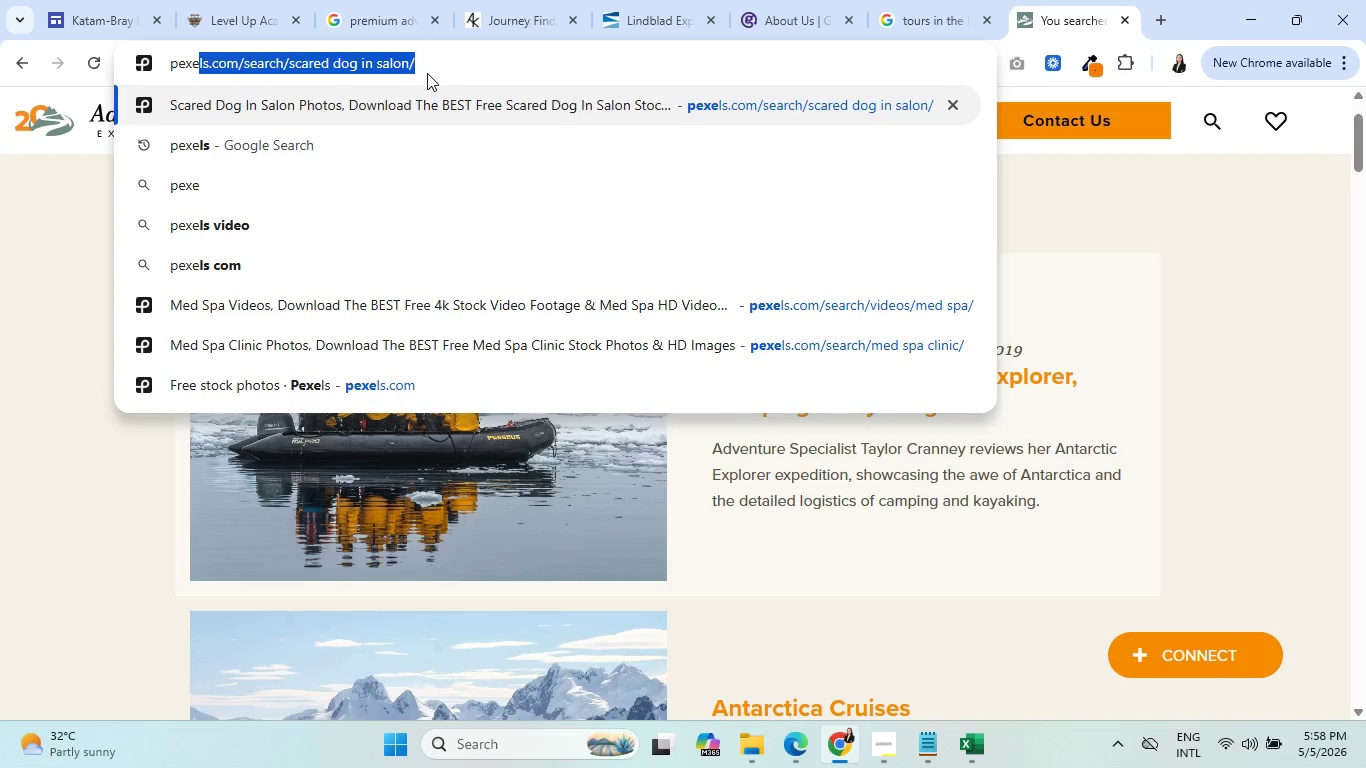 
key(Enter)
 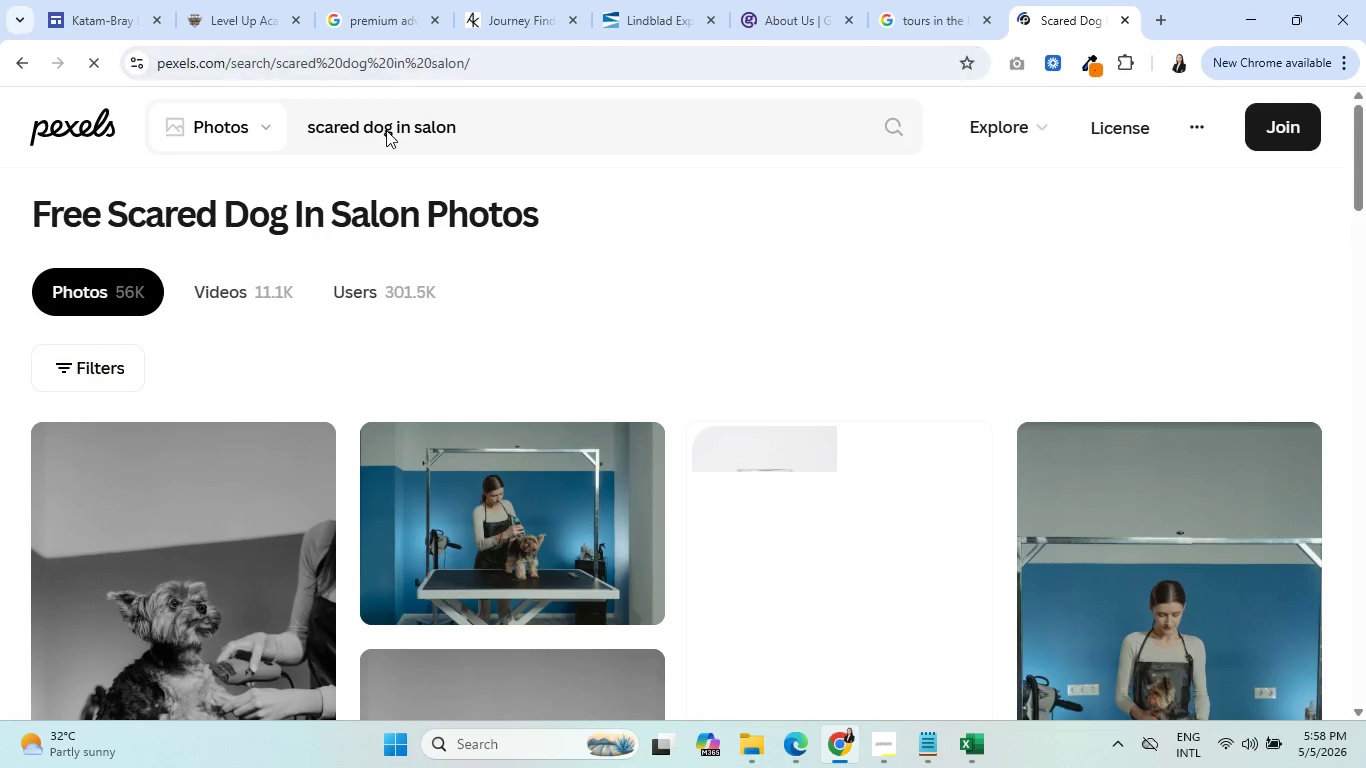 
double_click([386, 132])
 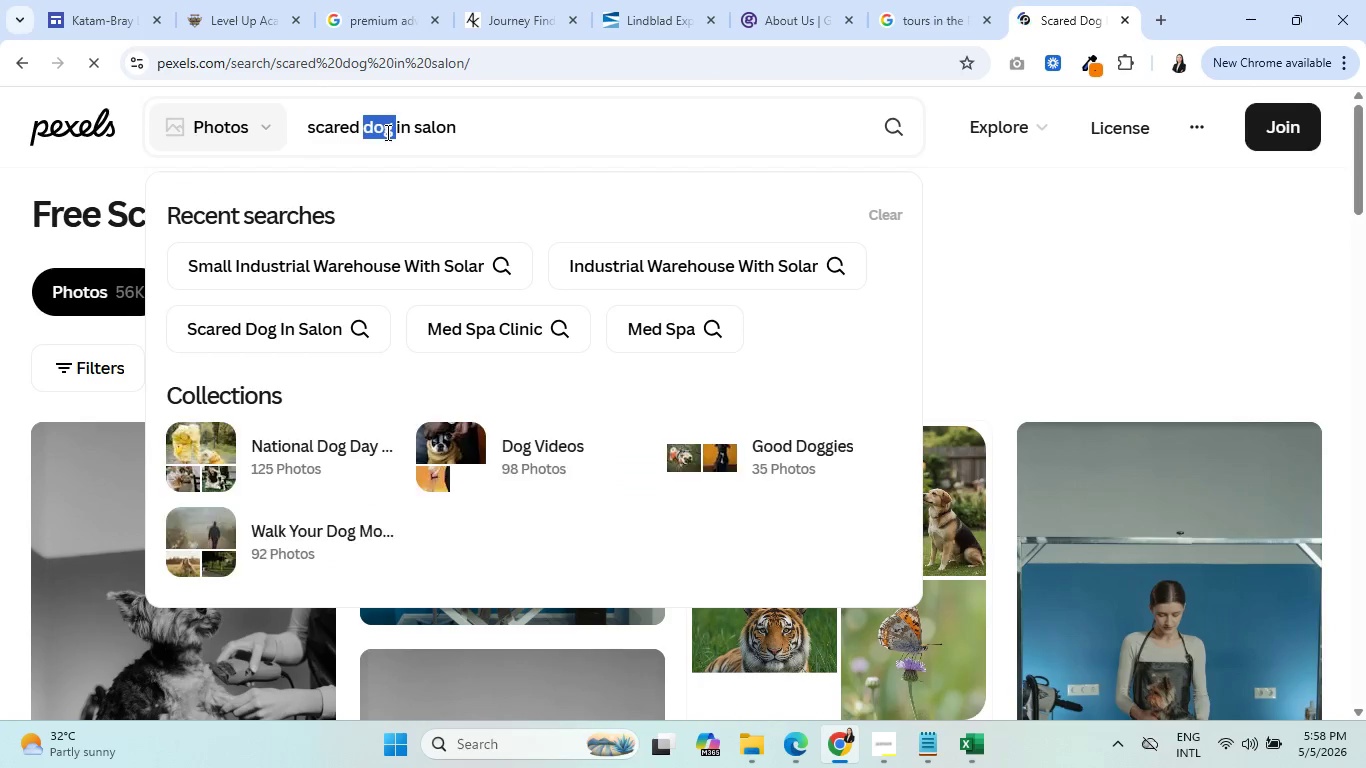 
triple_click([386, 132])
 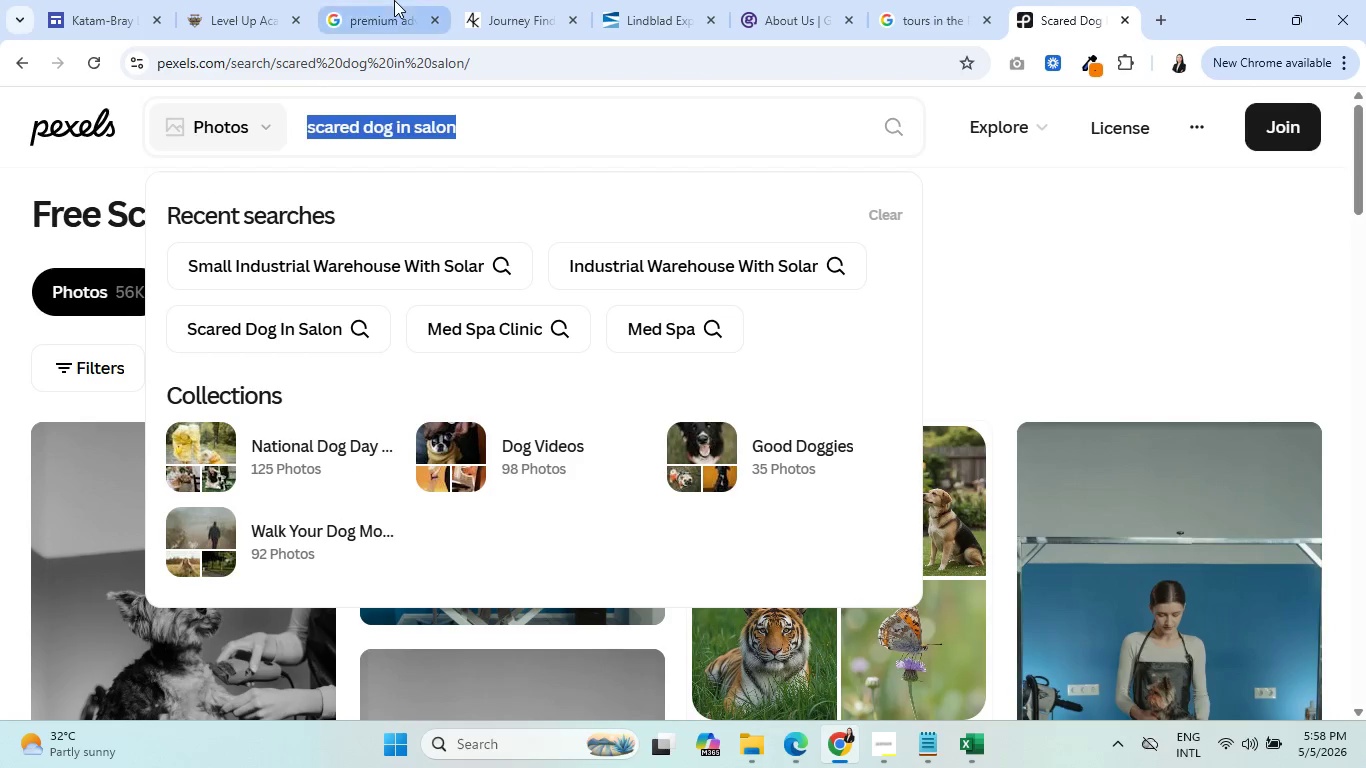 
left_click([394, 0])
 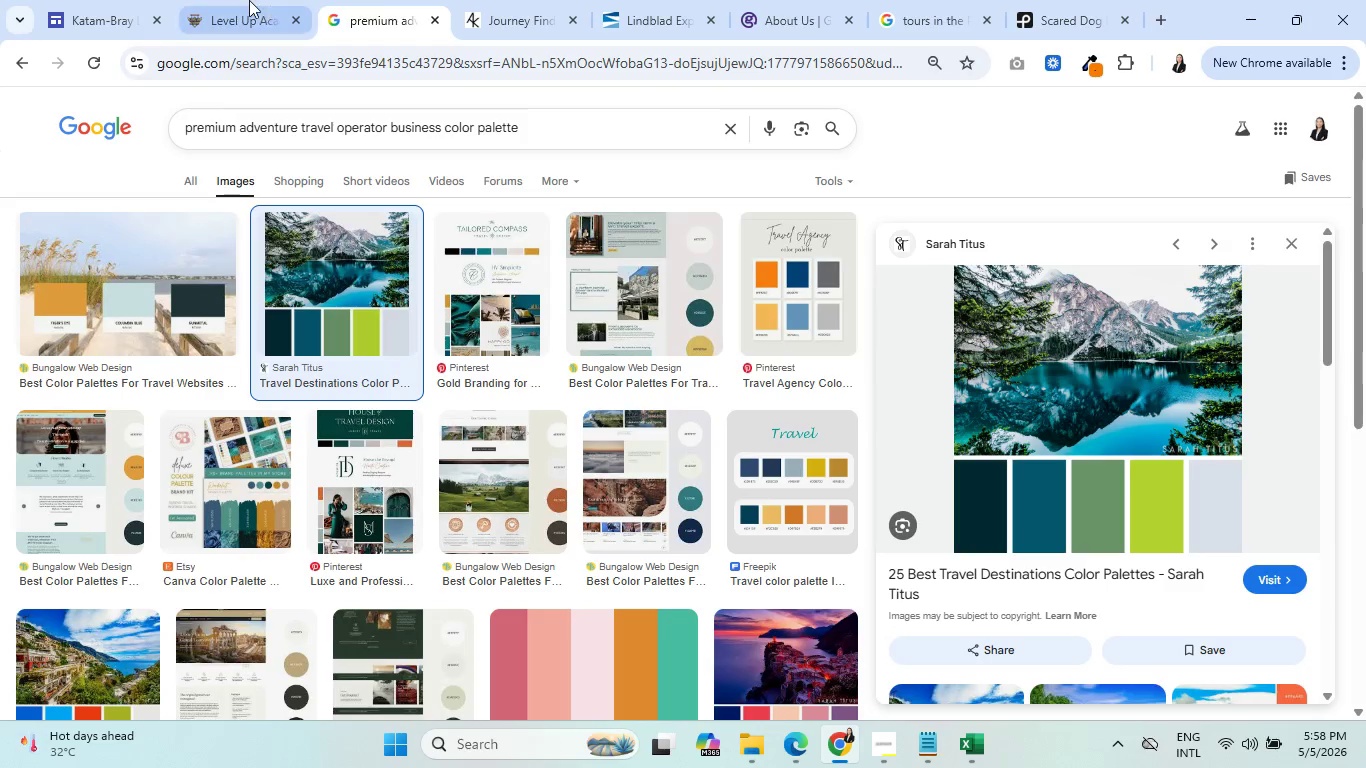 
left_click([244, 0])
 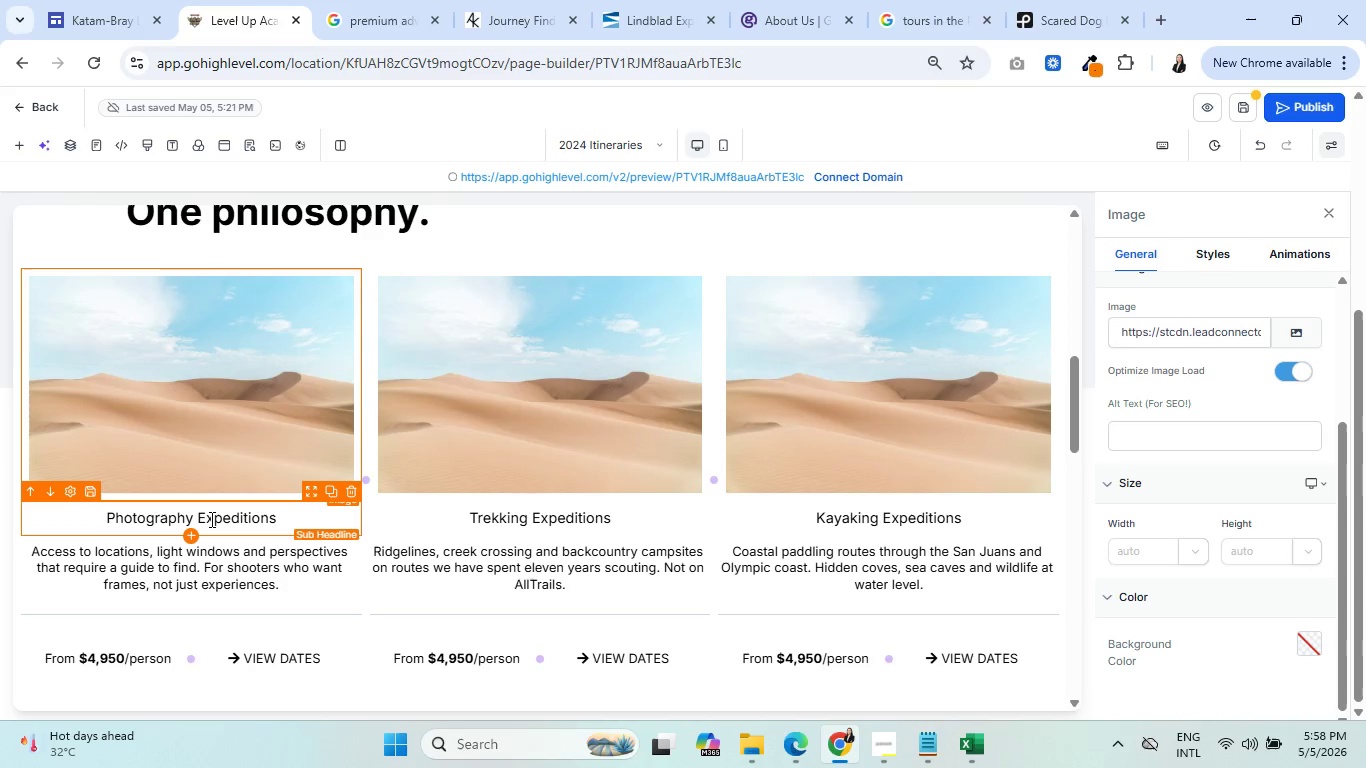 
double_click([209, 519])
 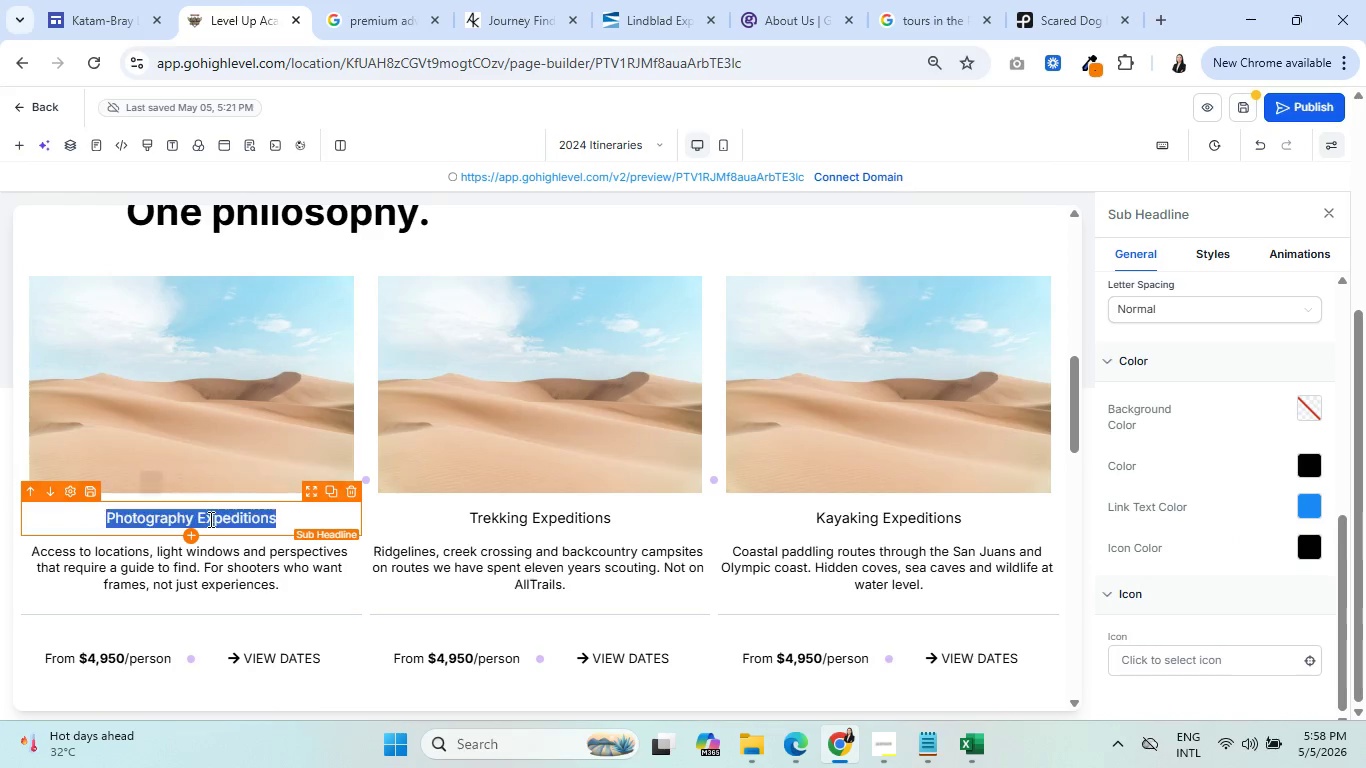 
triple_click([209, 519])
 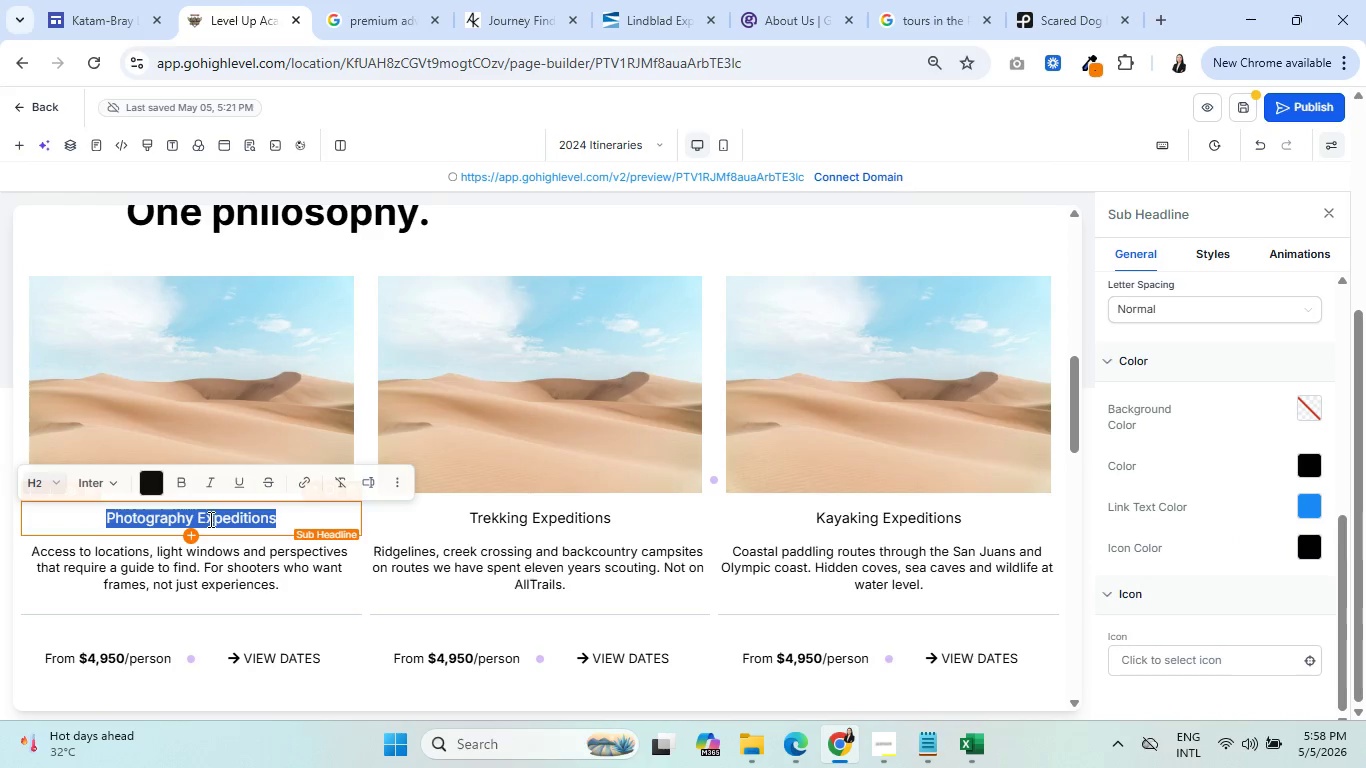 
key(Control+C)
 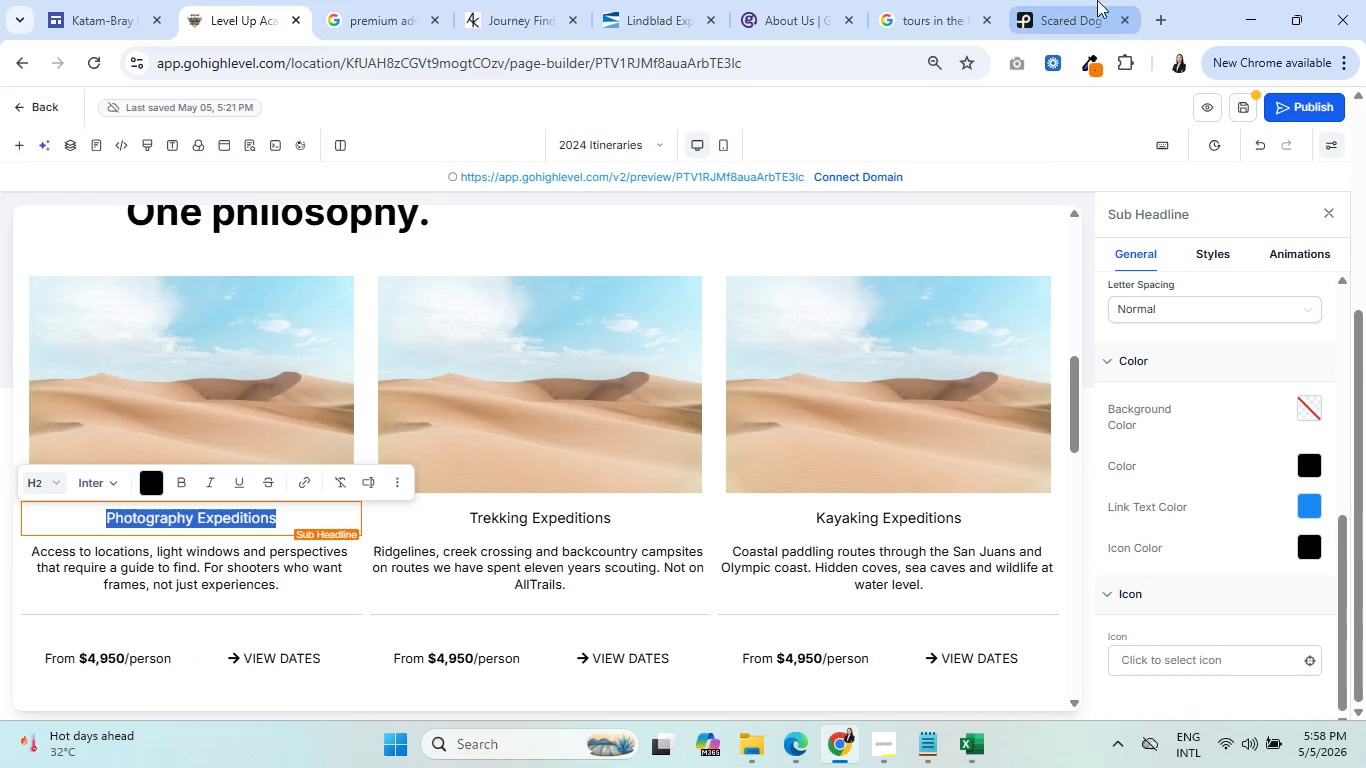 
left_click([1090, 0])
 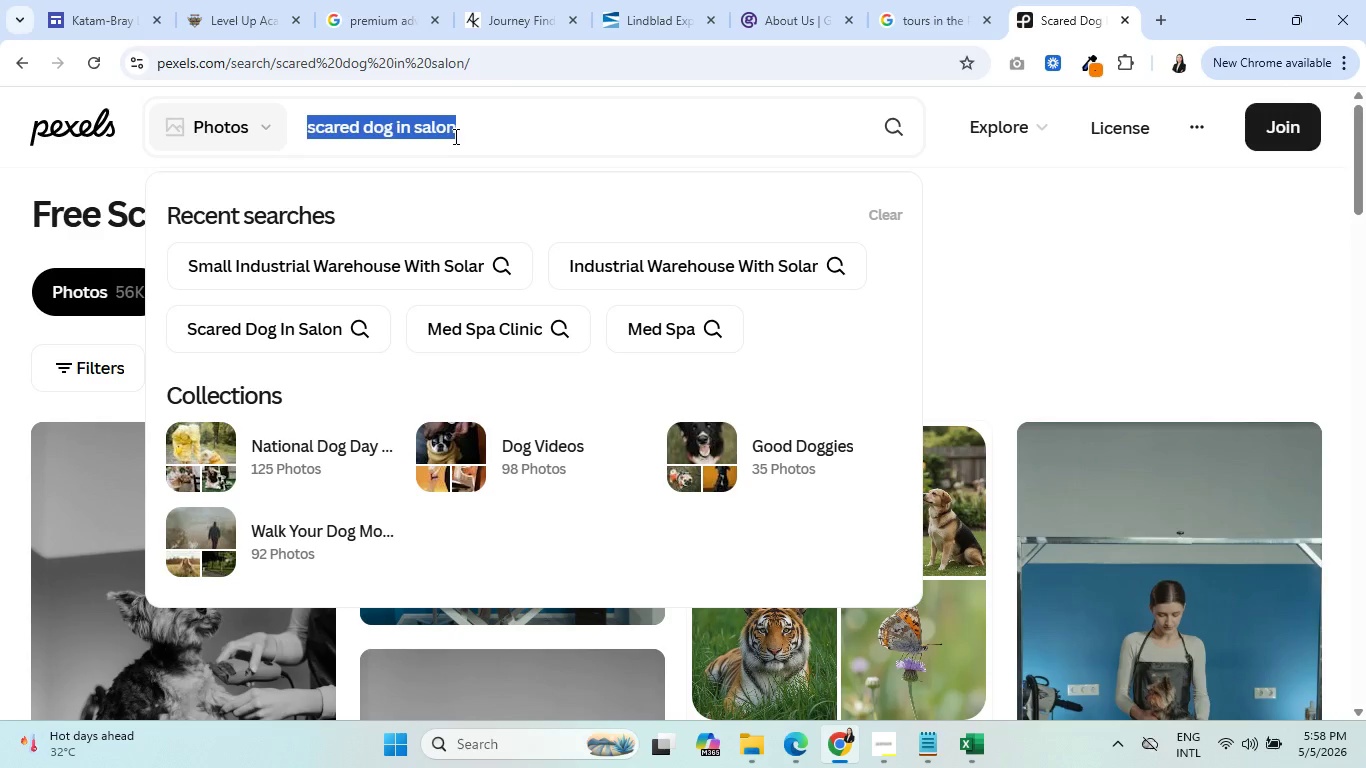 
key(Control+V)
 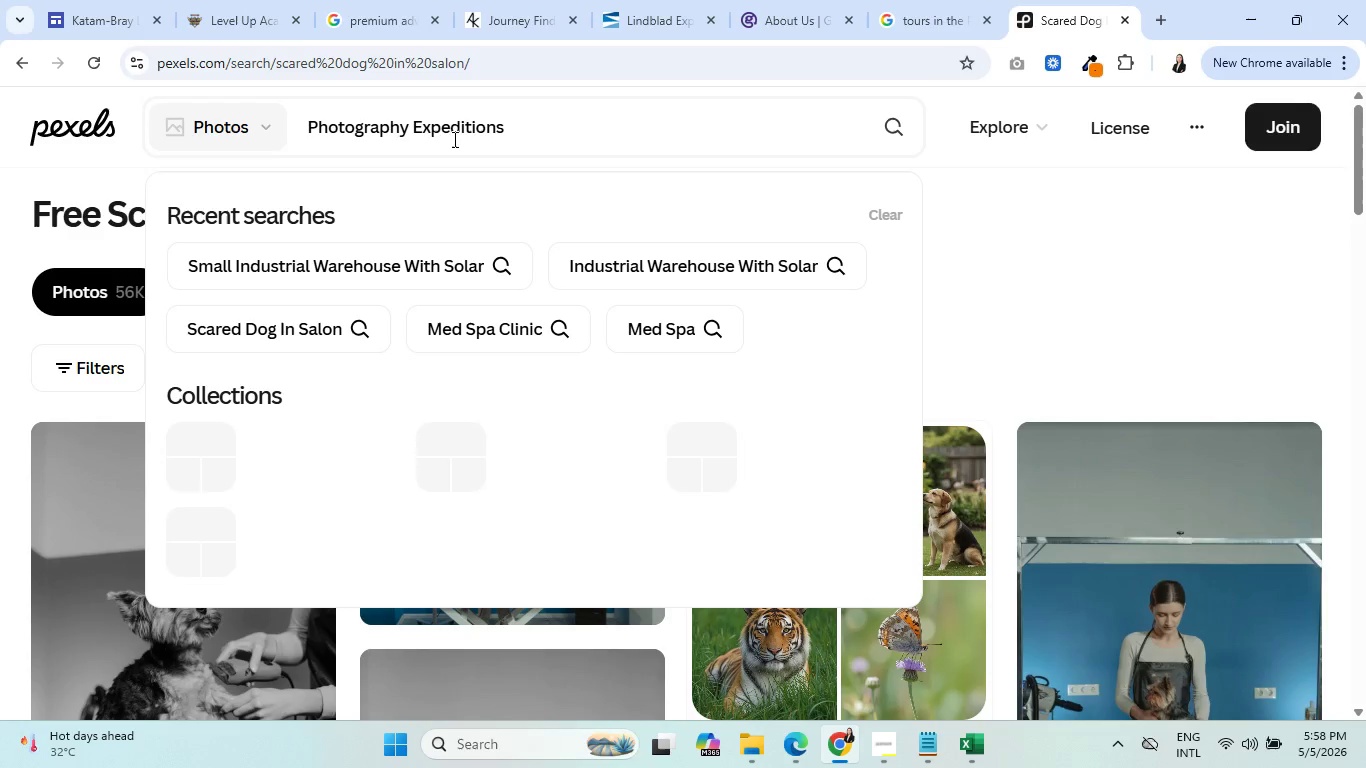 
key(Enter)
 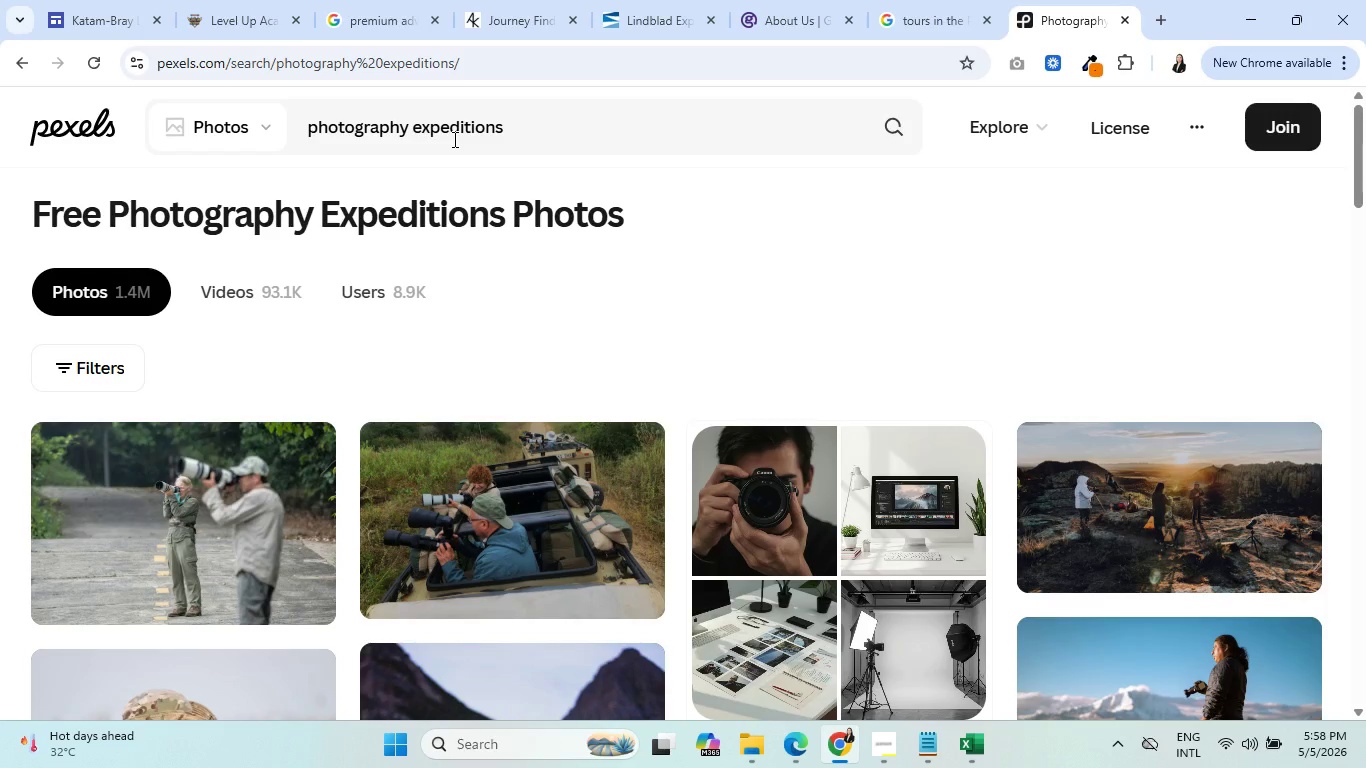 
wait(53.3)
 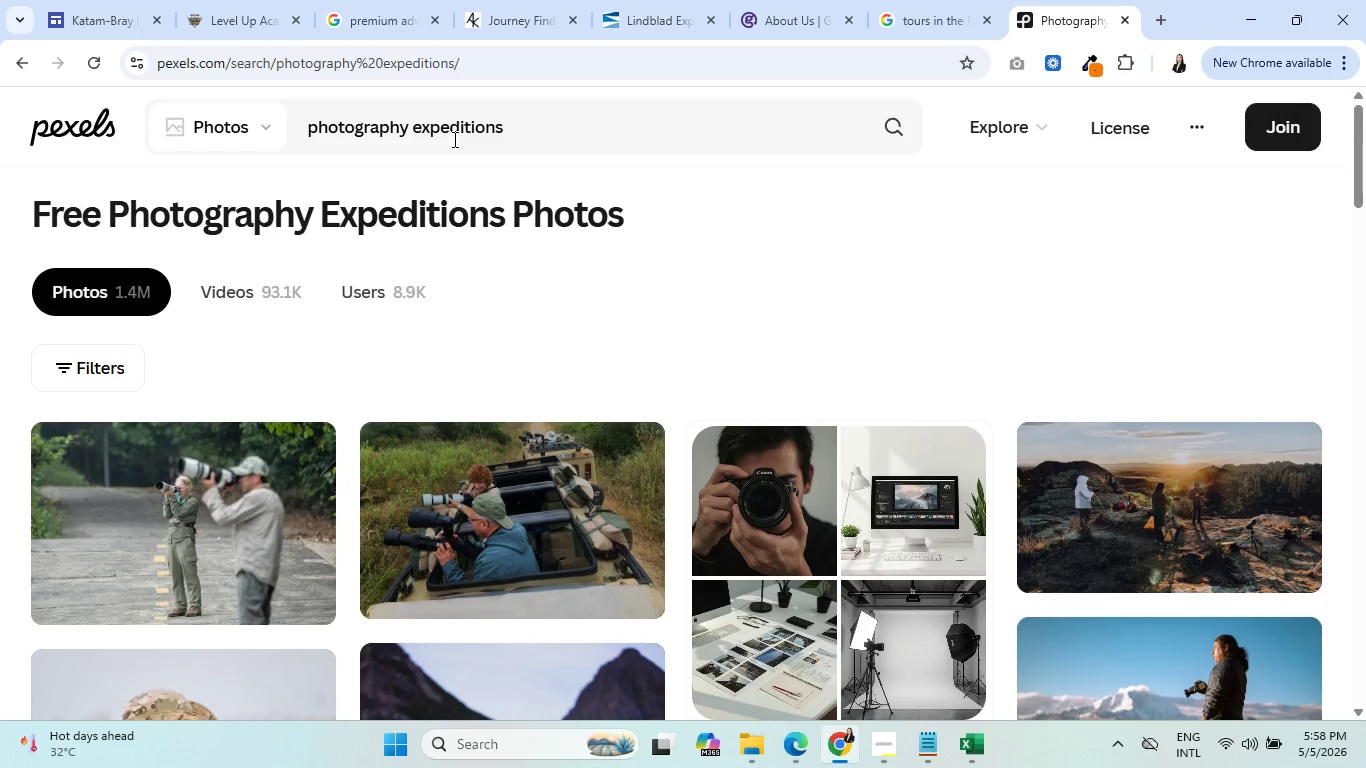 
scroll: coordinate [216, 535], scroll_direction: down, amount: 8.0
 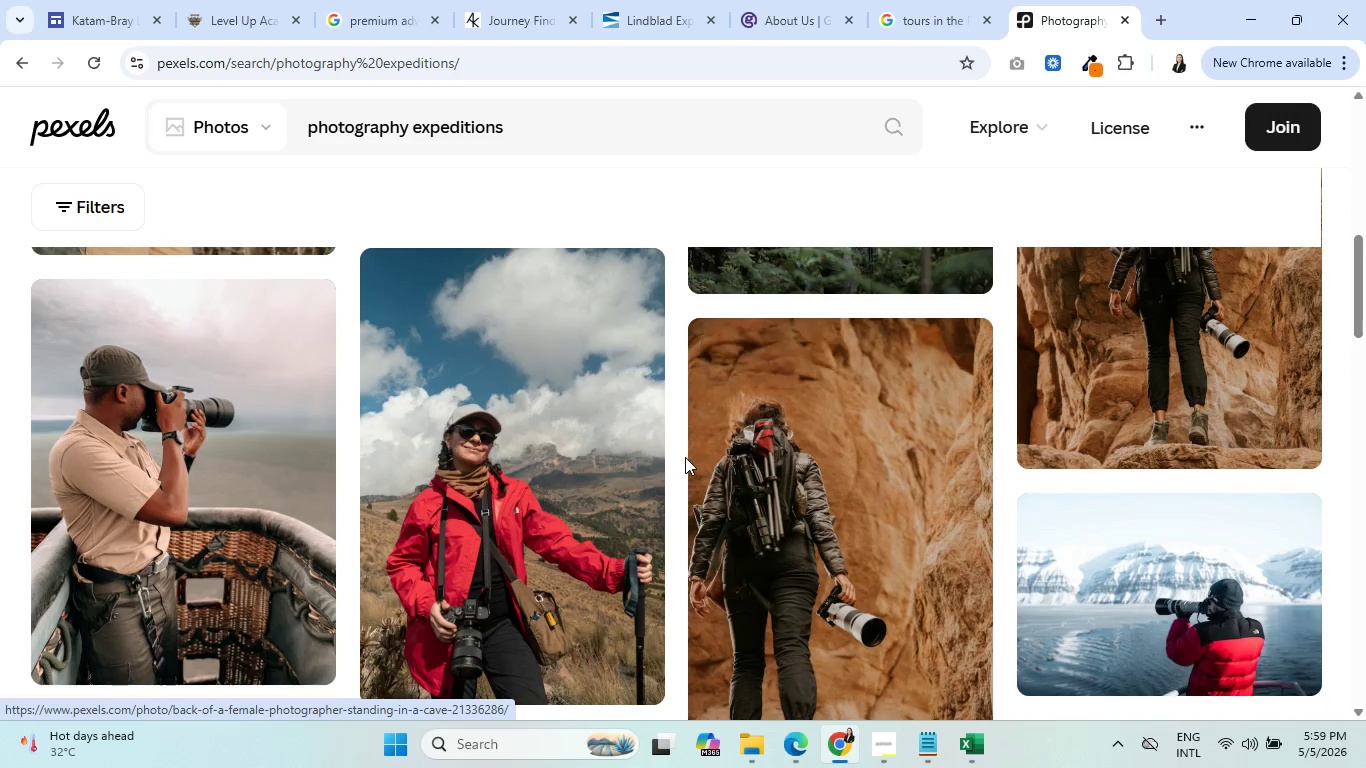 
left_click([224, 0])
 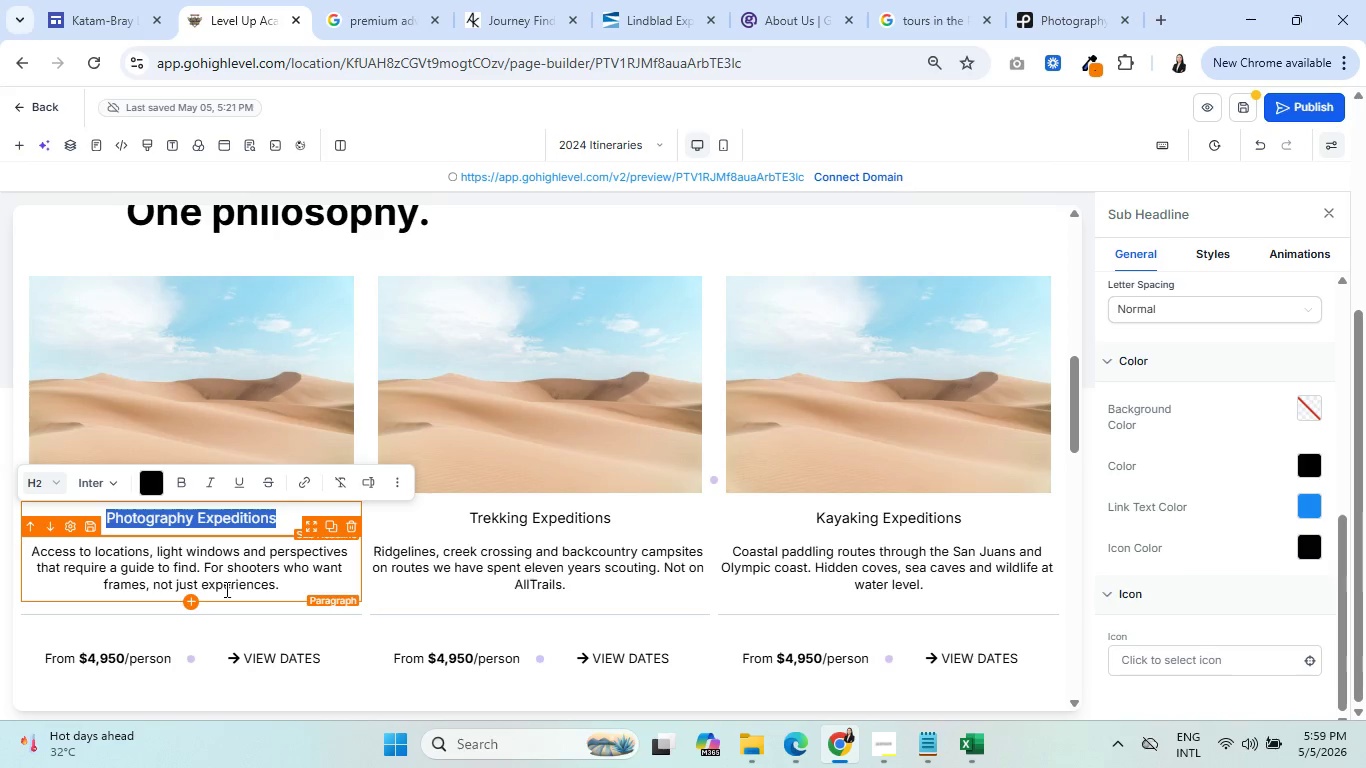 
left_click([222, 570])
 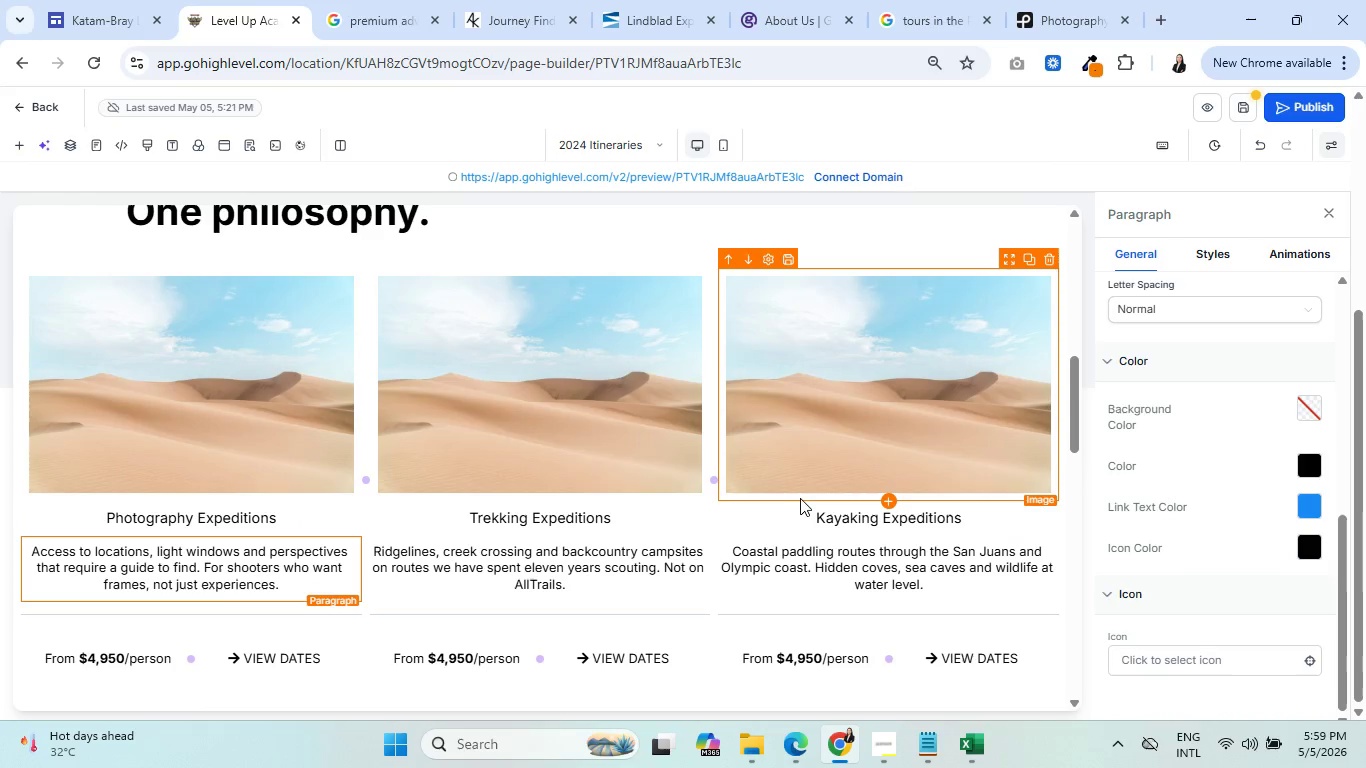 
wait(6.86)
 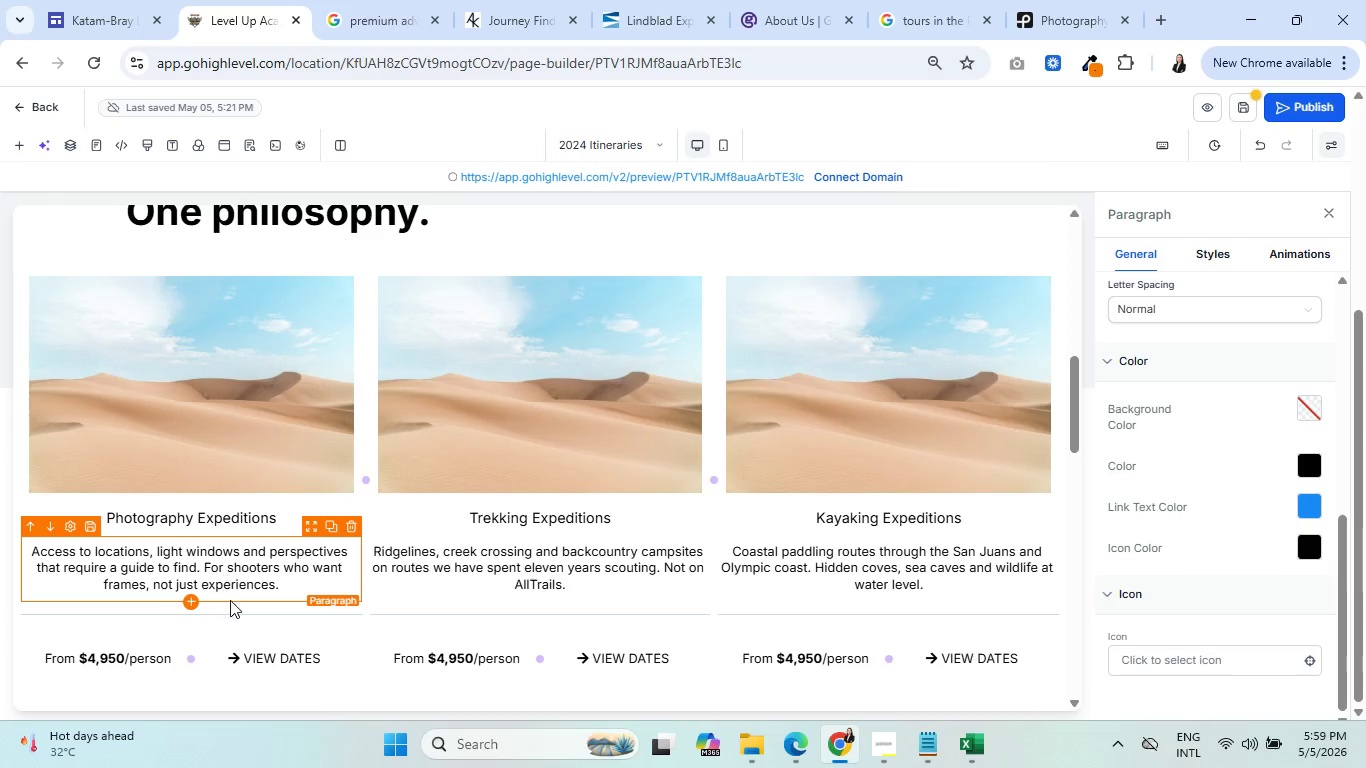 
left_click([1052, 14])
 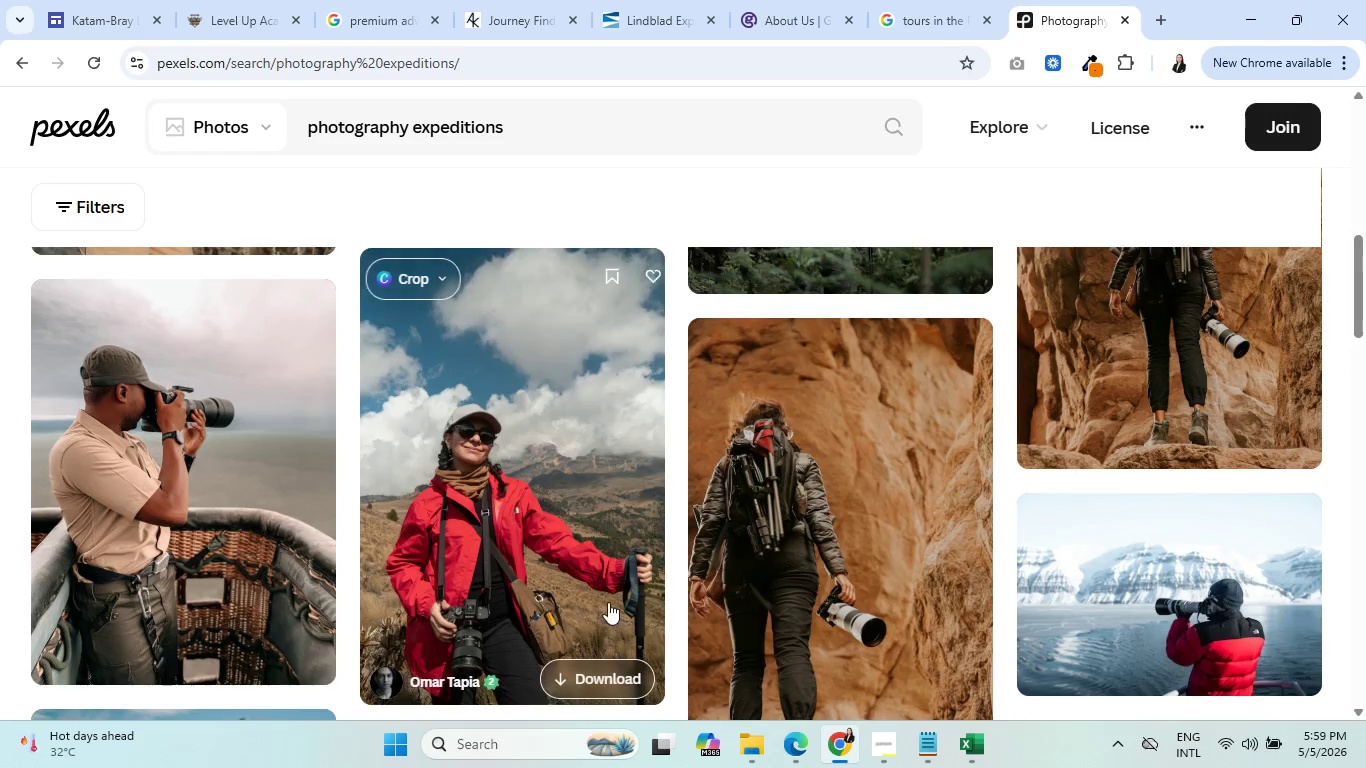 
scroll: coordinate [570, 601], scroll_direction: down, amount: 13.0
 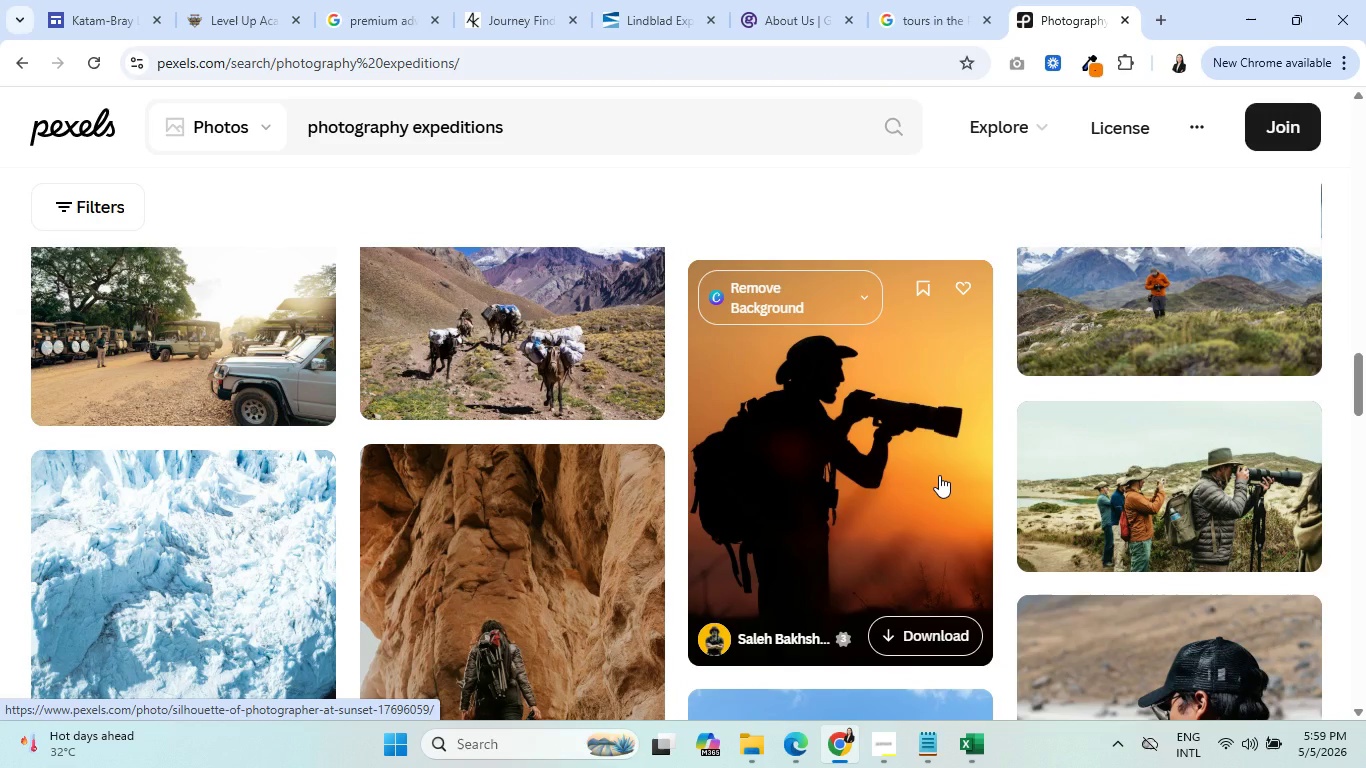 
left_click([834, 489])
 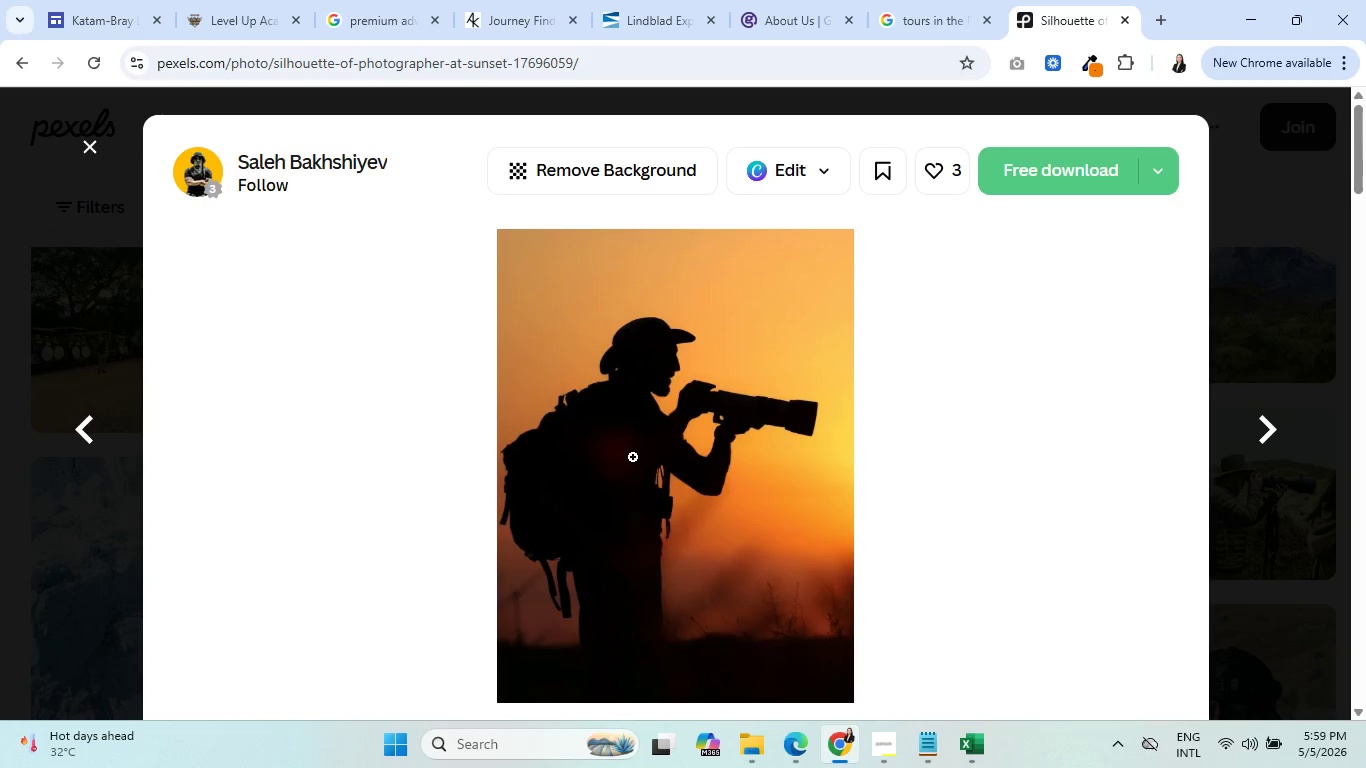 
scroll: coordinate [632, 461], scroll_direction: down, amount: 2.0
 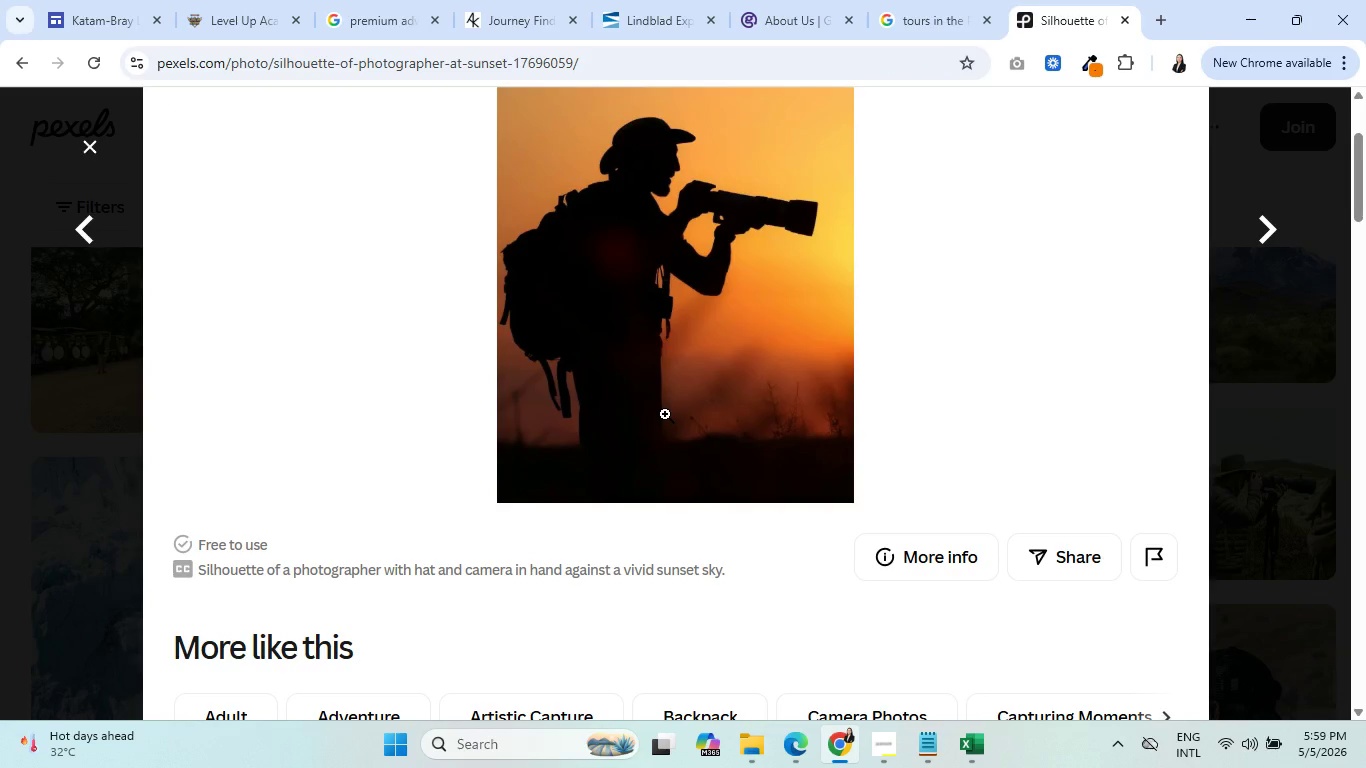 
scroll: coordinate [665, 414], scroll_direction: up, amount: 2.0
 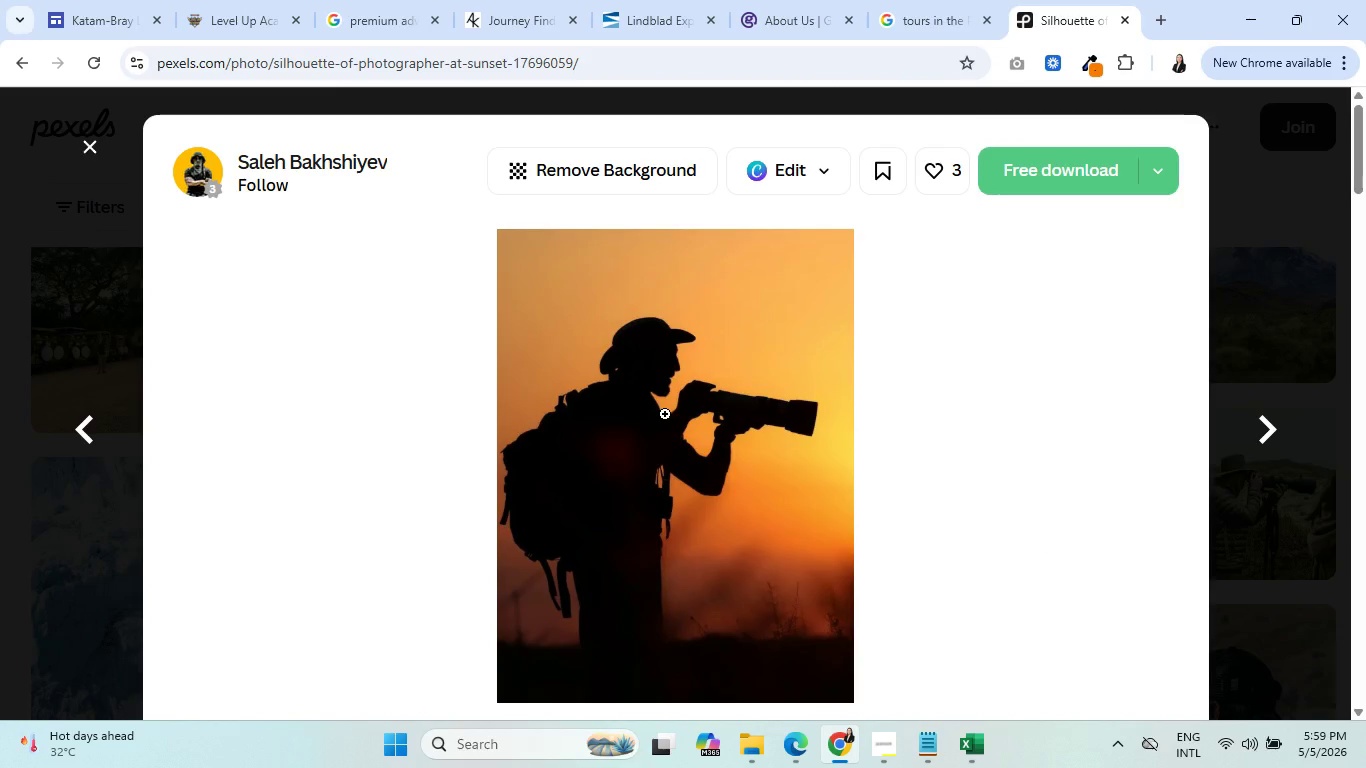 
scroll: coordinate [671, 417], scroll_direction: down, amount: 10.0
 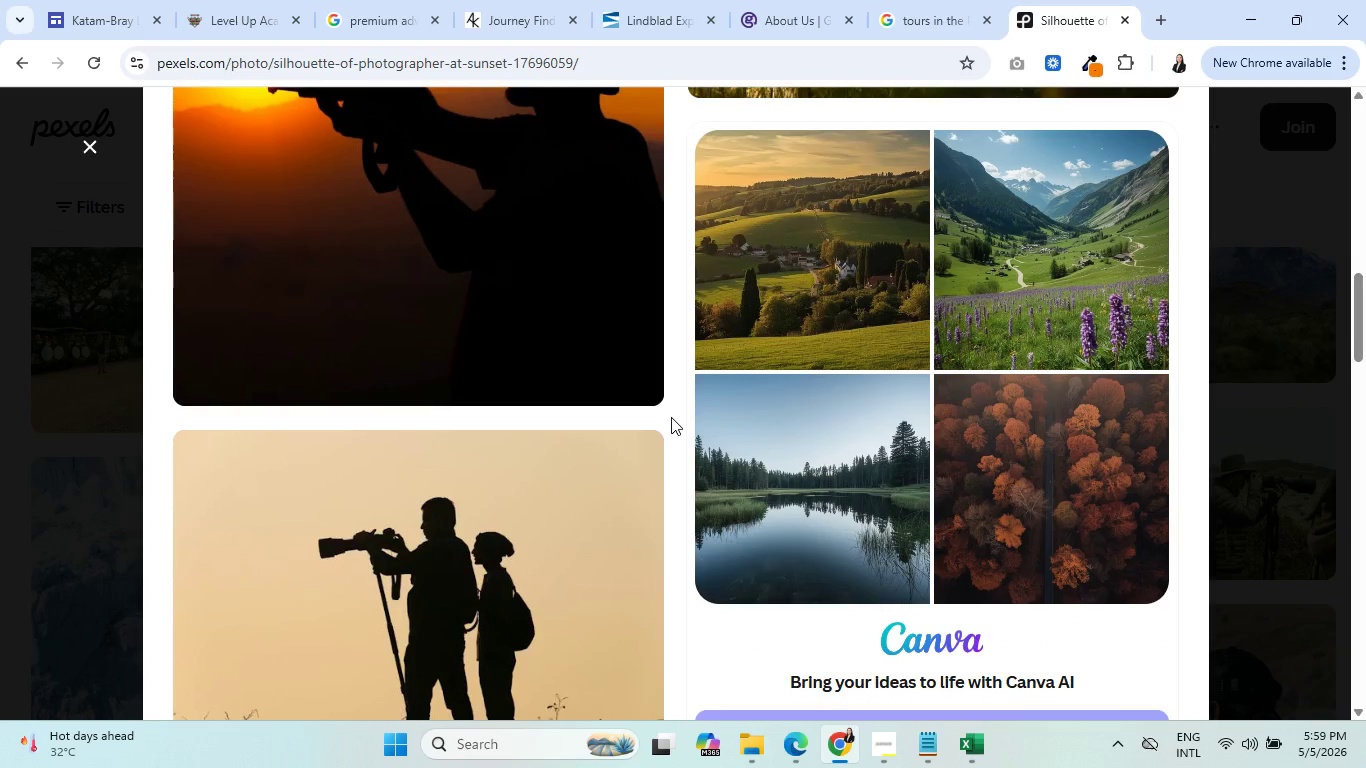 
scroll: coordinate [674, 423], scroll_direction: down, amount: 12.0
 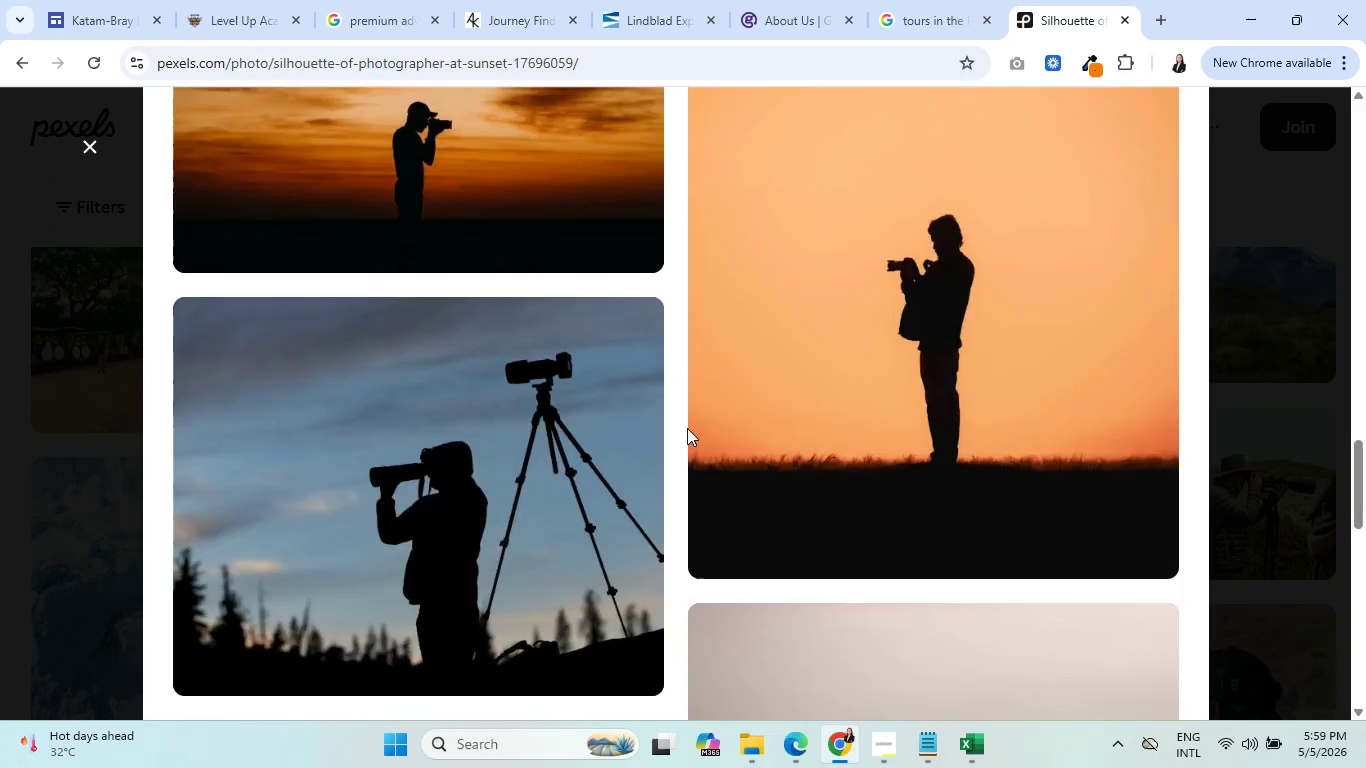 
scroll: coordinate [687, 428], scroll_direction: up, amount: 19.0
 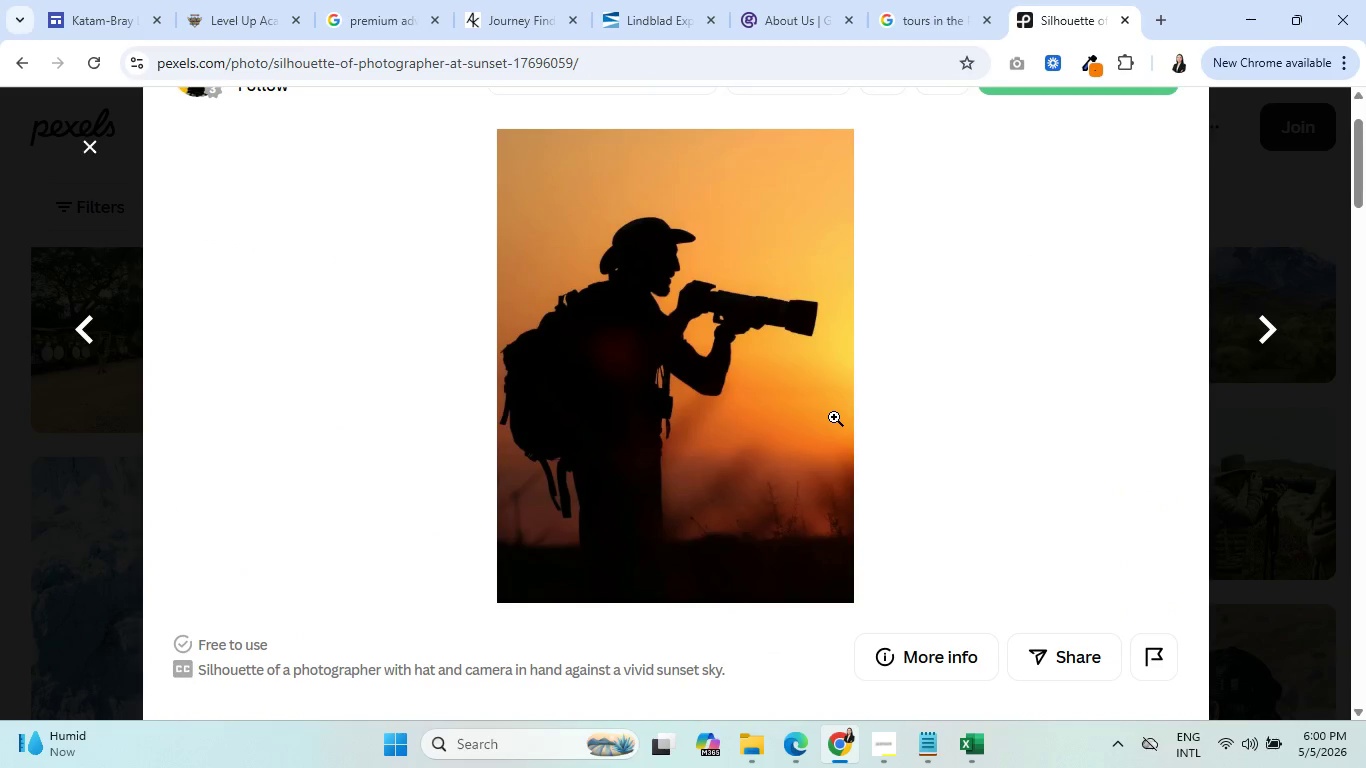 
left_click([918, 672])
 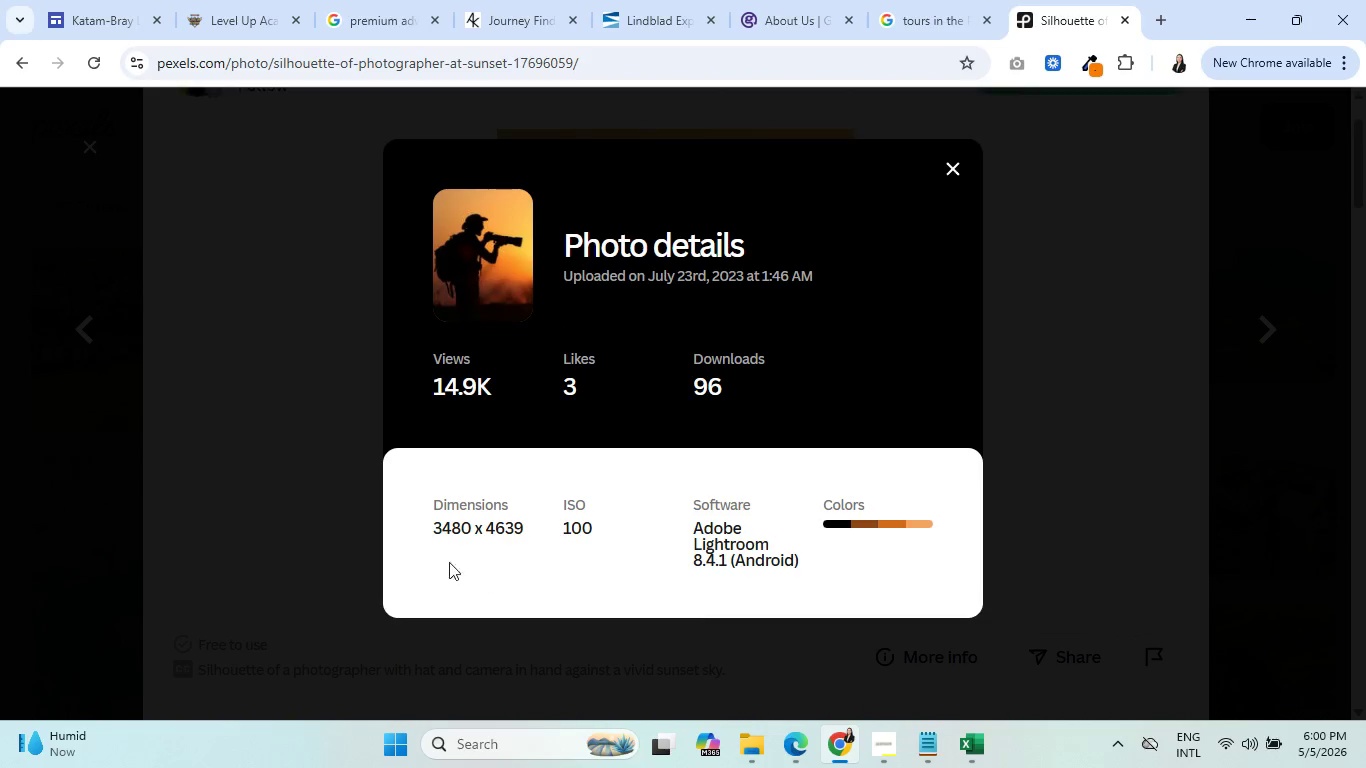 
left_click_drag(start_coordinate=[434, 530], to_coordinate=[528, 530])
 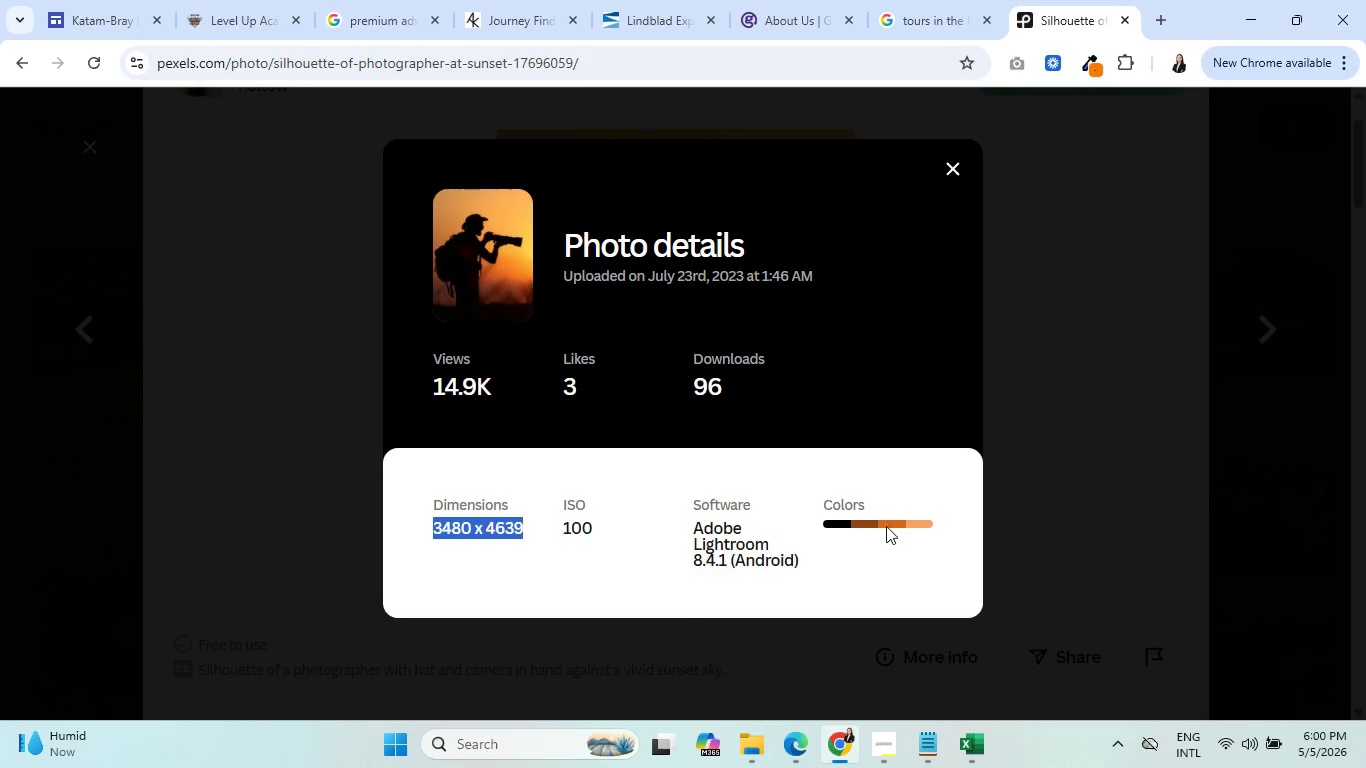 
wait(7.86)
 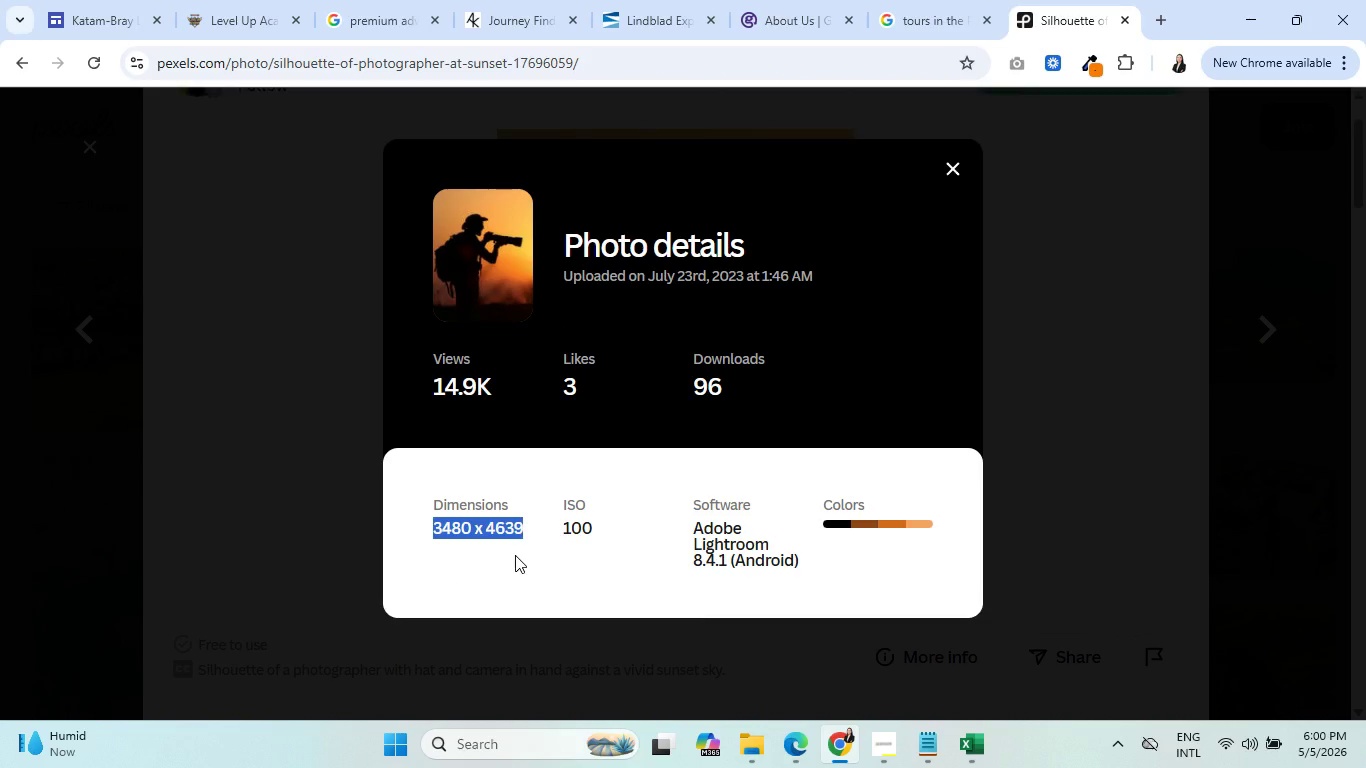 
scroll: coordinate [999, 271], scroll_direction: up, amount: 6.0
 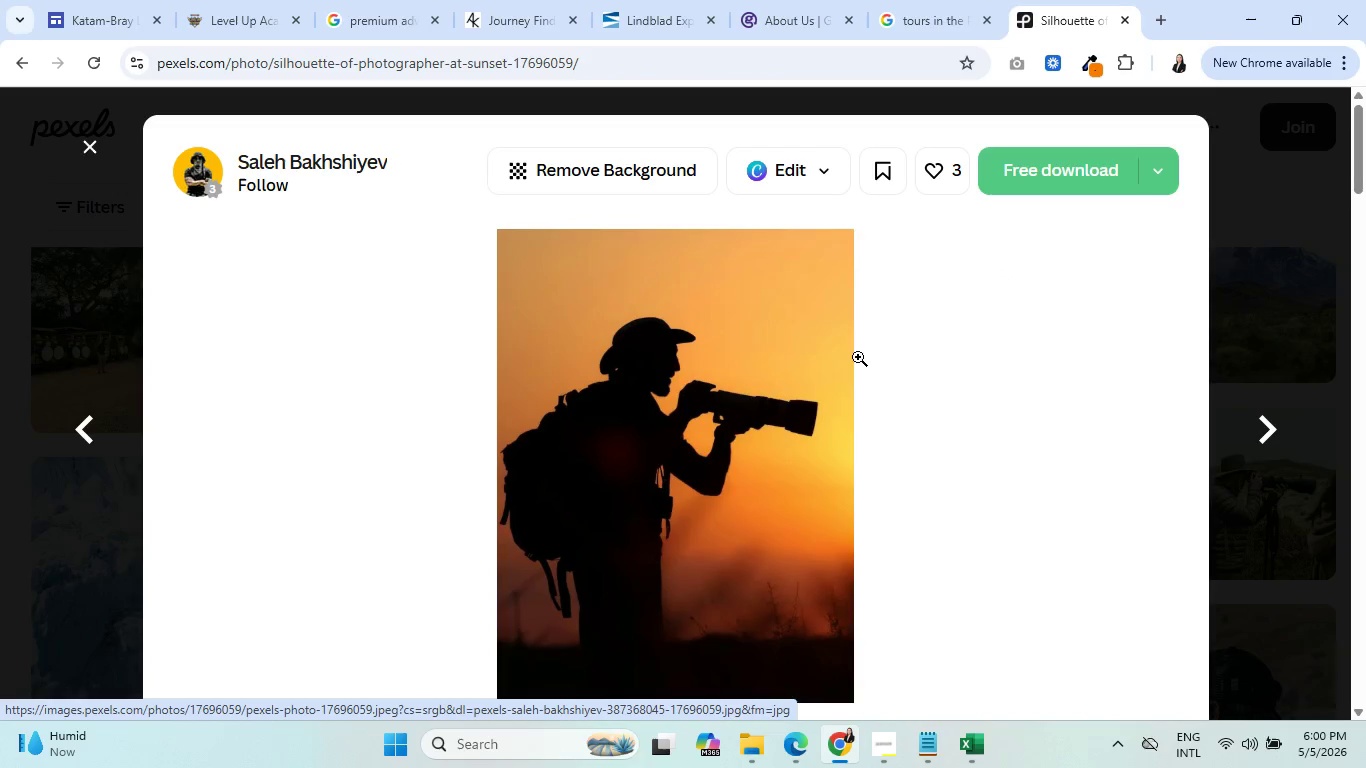 
left_click([1056, 158])
 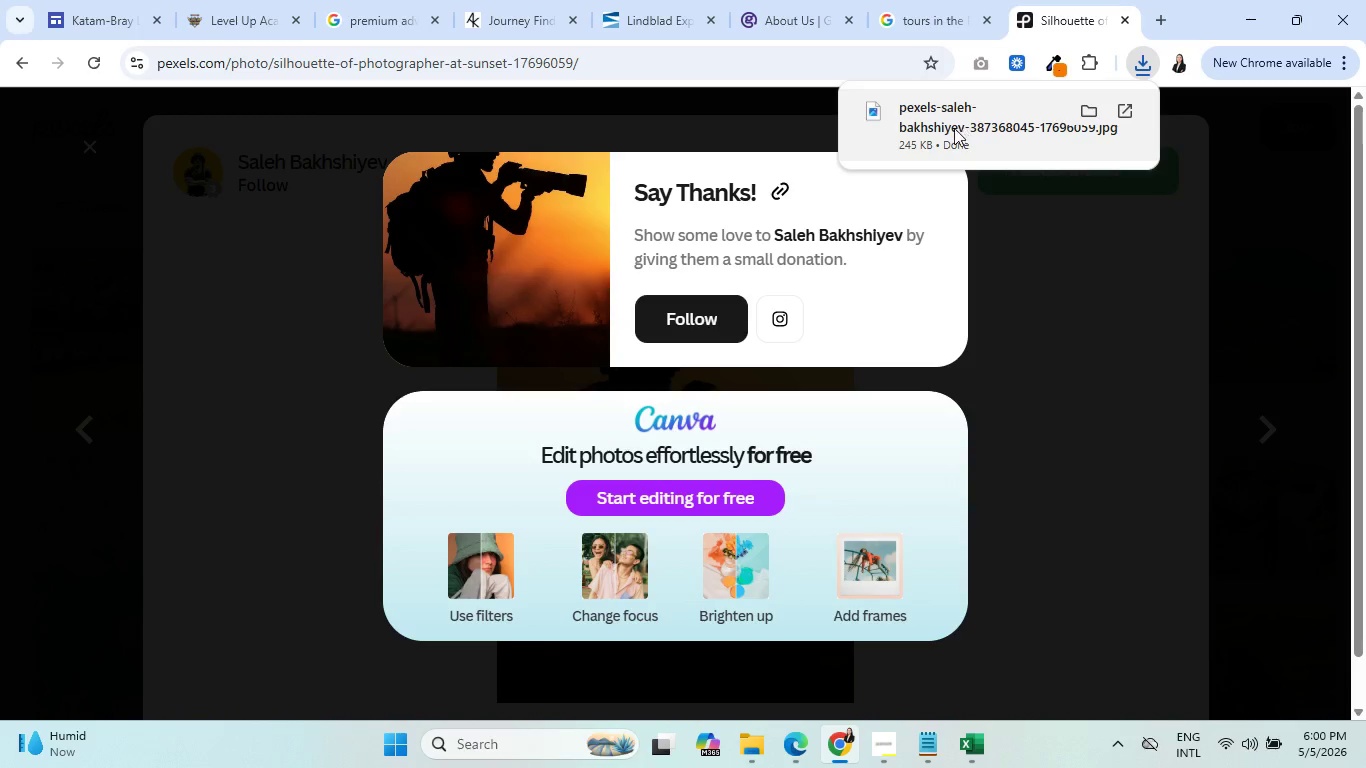 
left_click([1165, 257])
 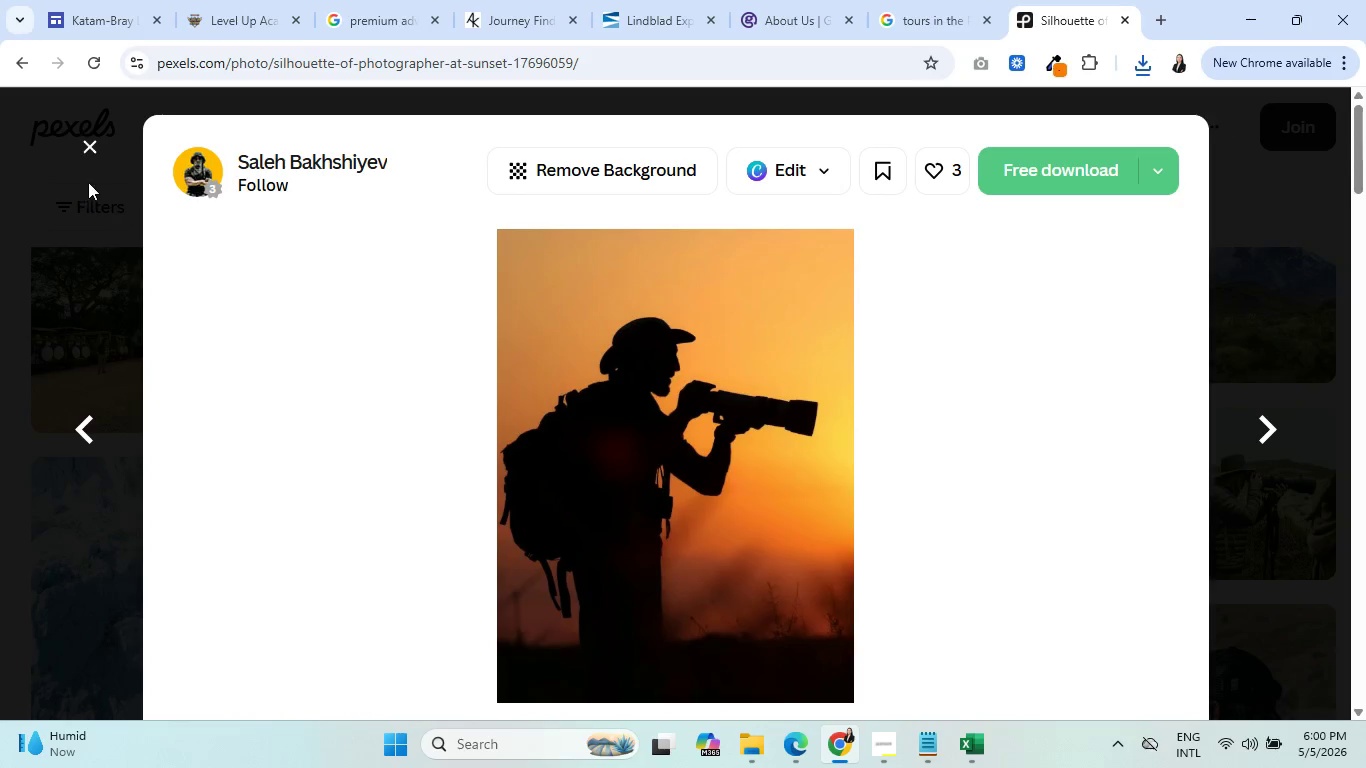 
left_click([81, 146])
 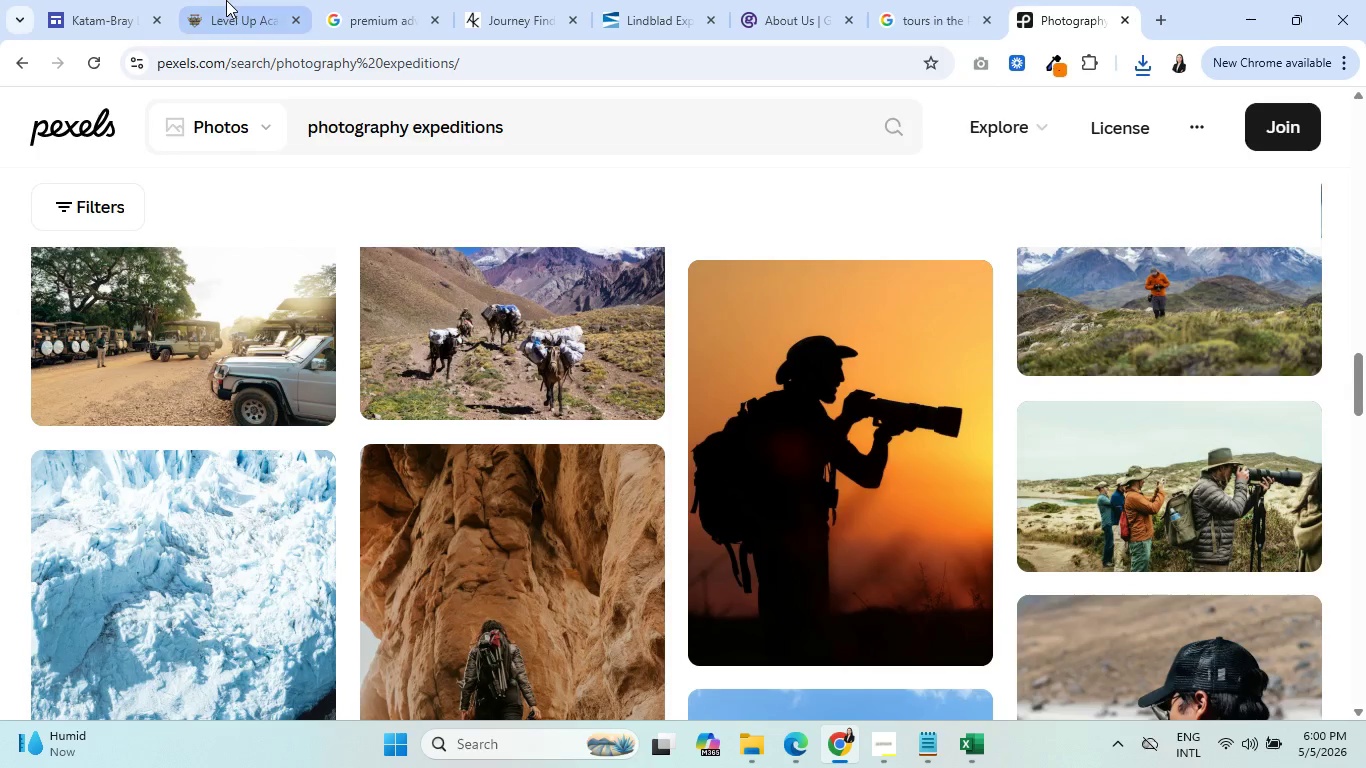 
left_click([226, 0])
 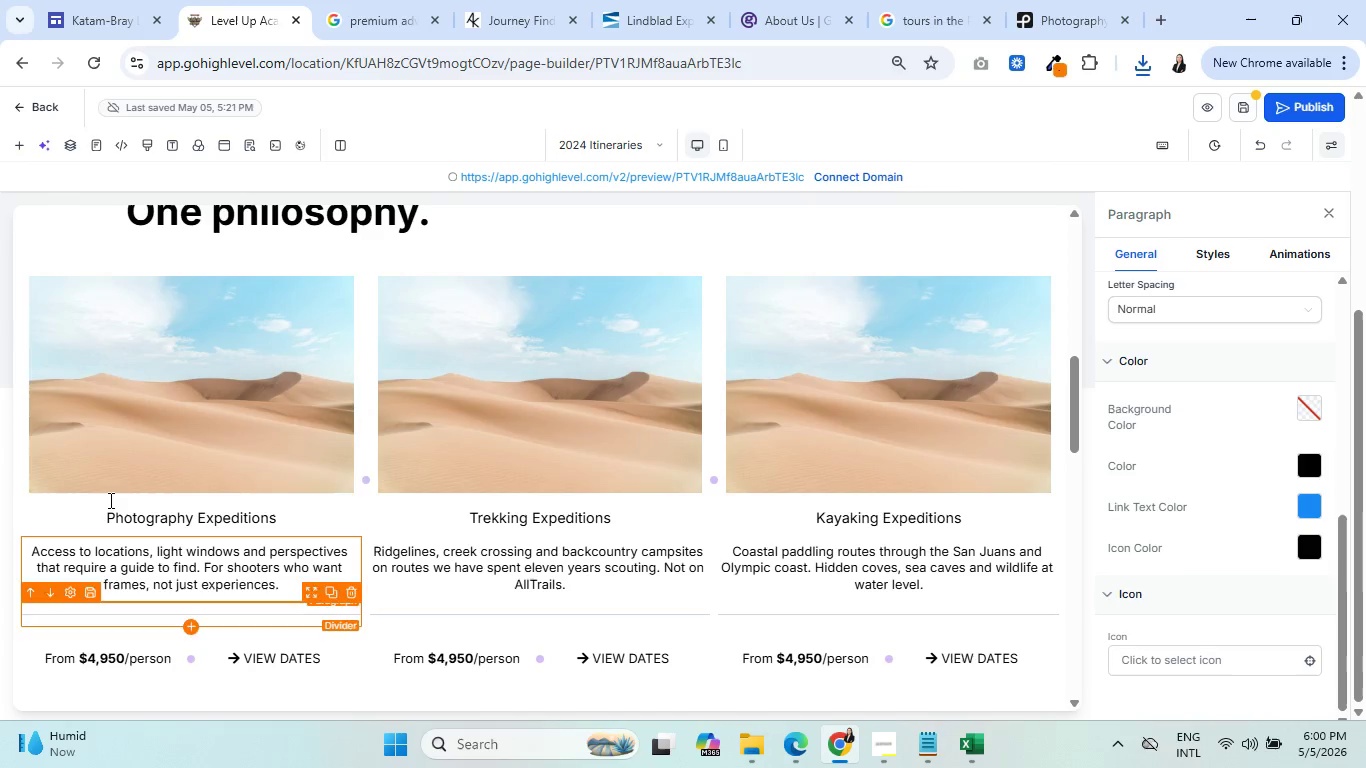 
left_click([129, 365])
 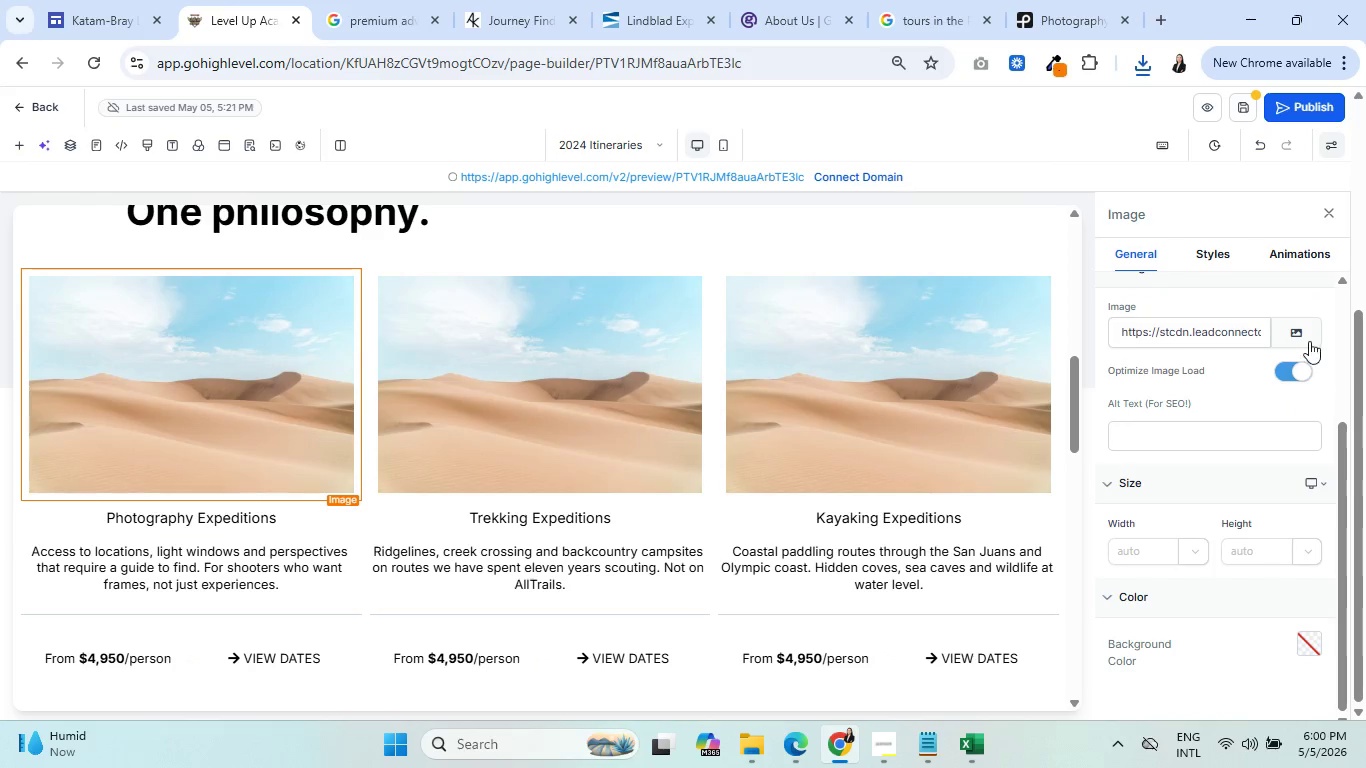 
left_click([1303, 337])
 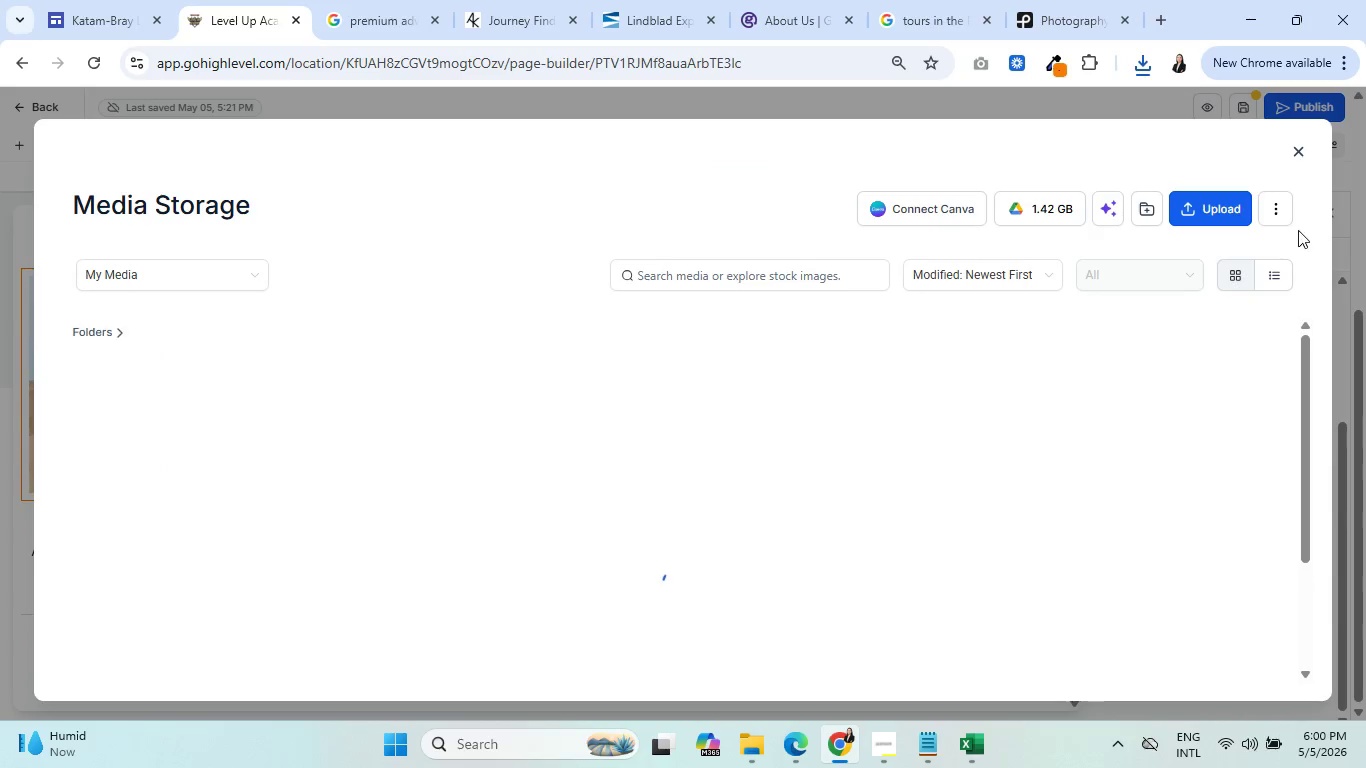 
left_click([1204, 203])
 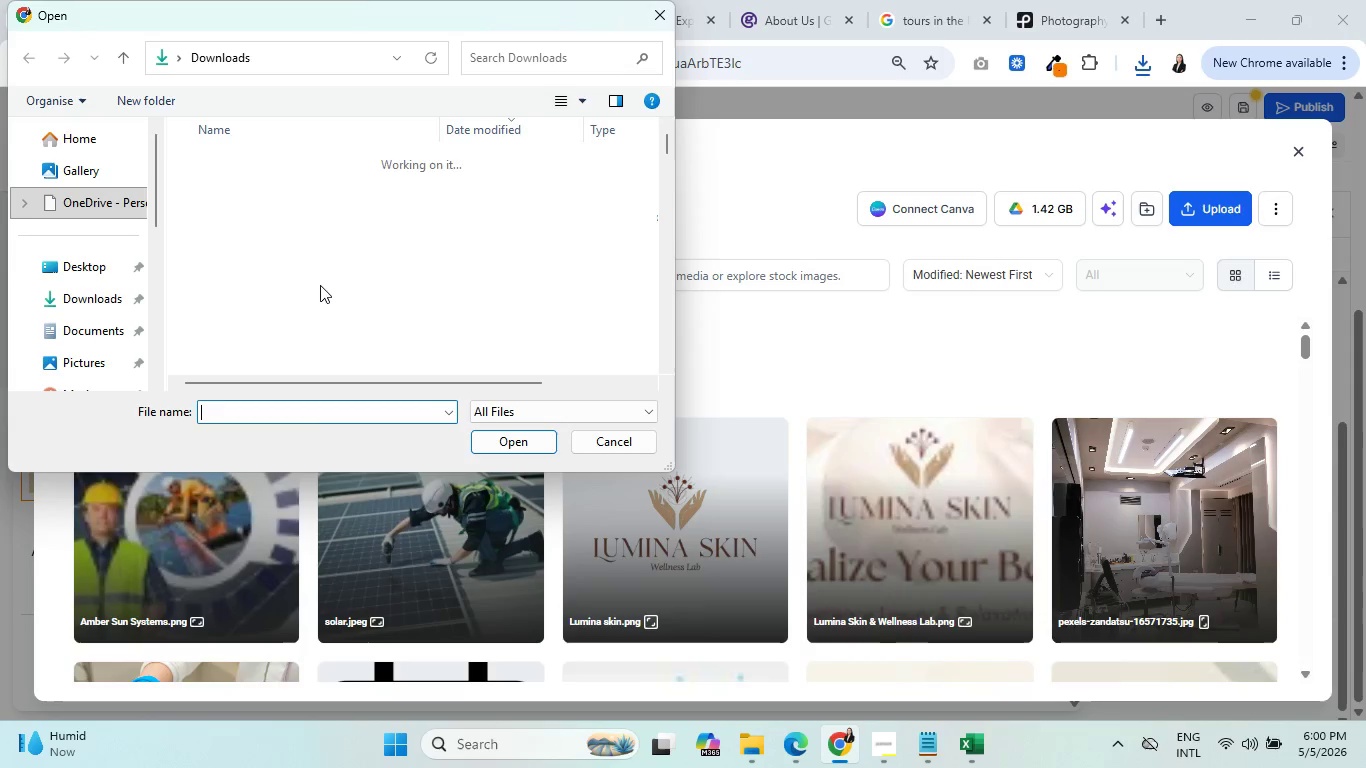 
left_click([93, 292])
 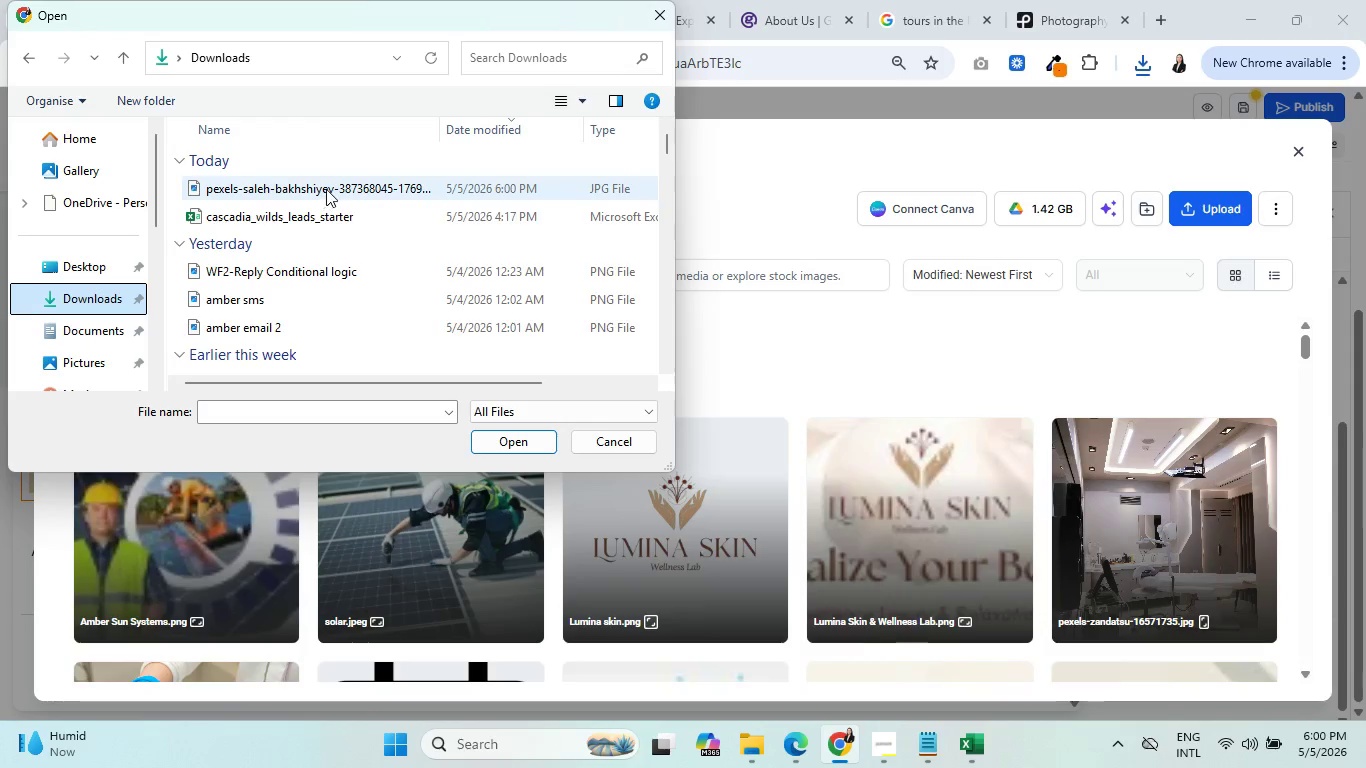 
left_click([326, 189])
 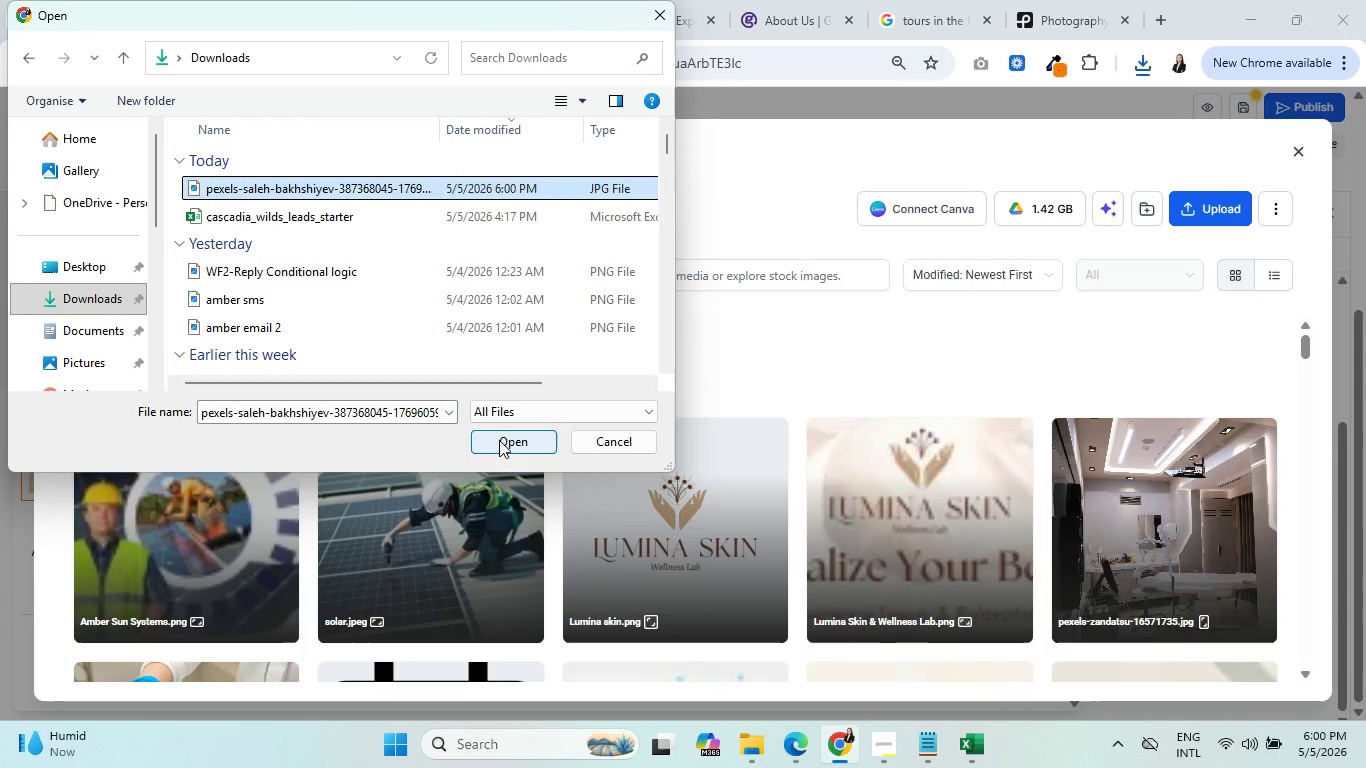 
left_click([499, 440])
 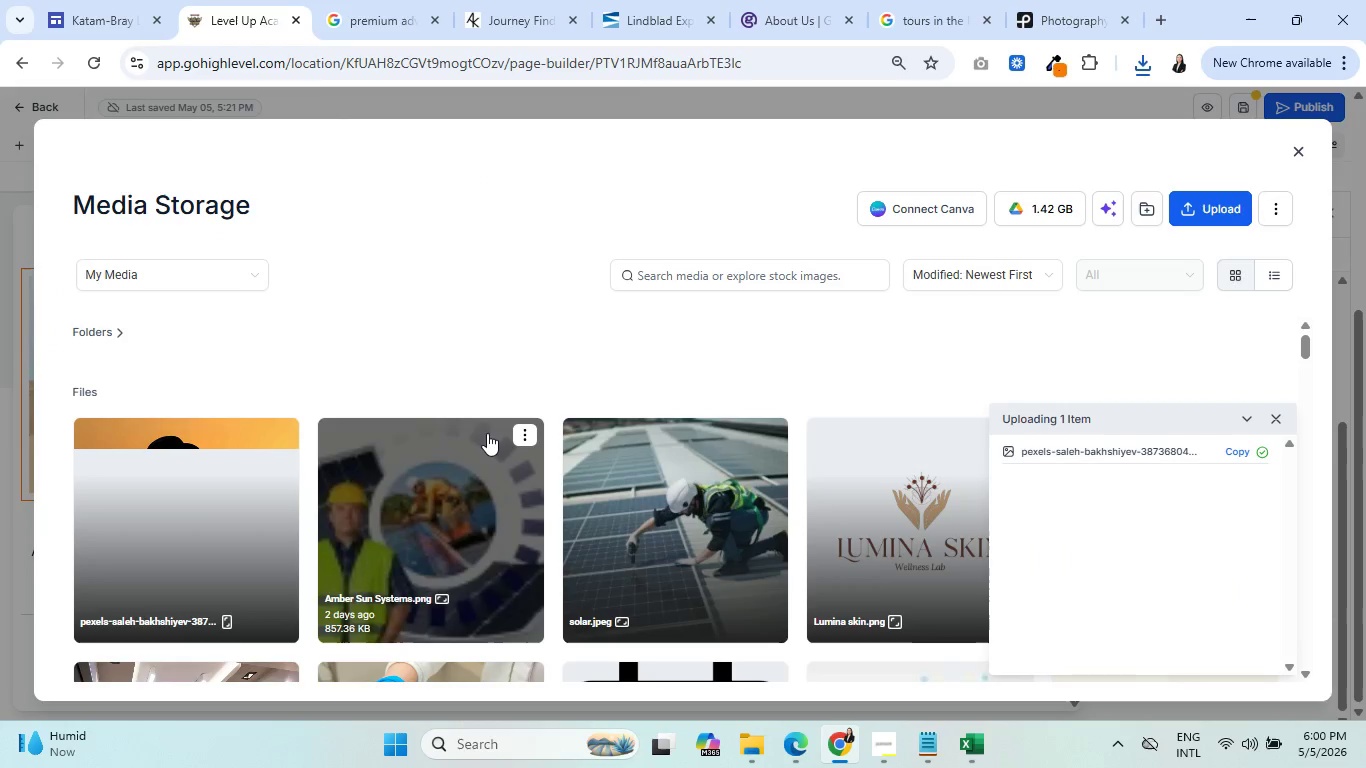 
wait(6.22)
 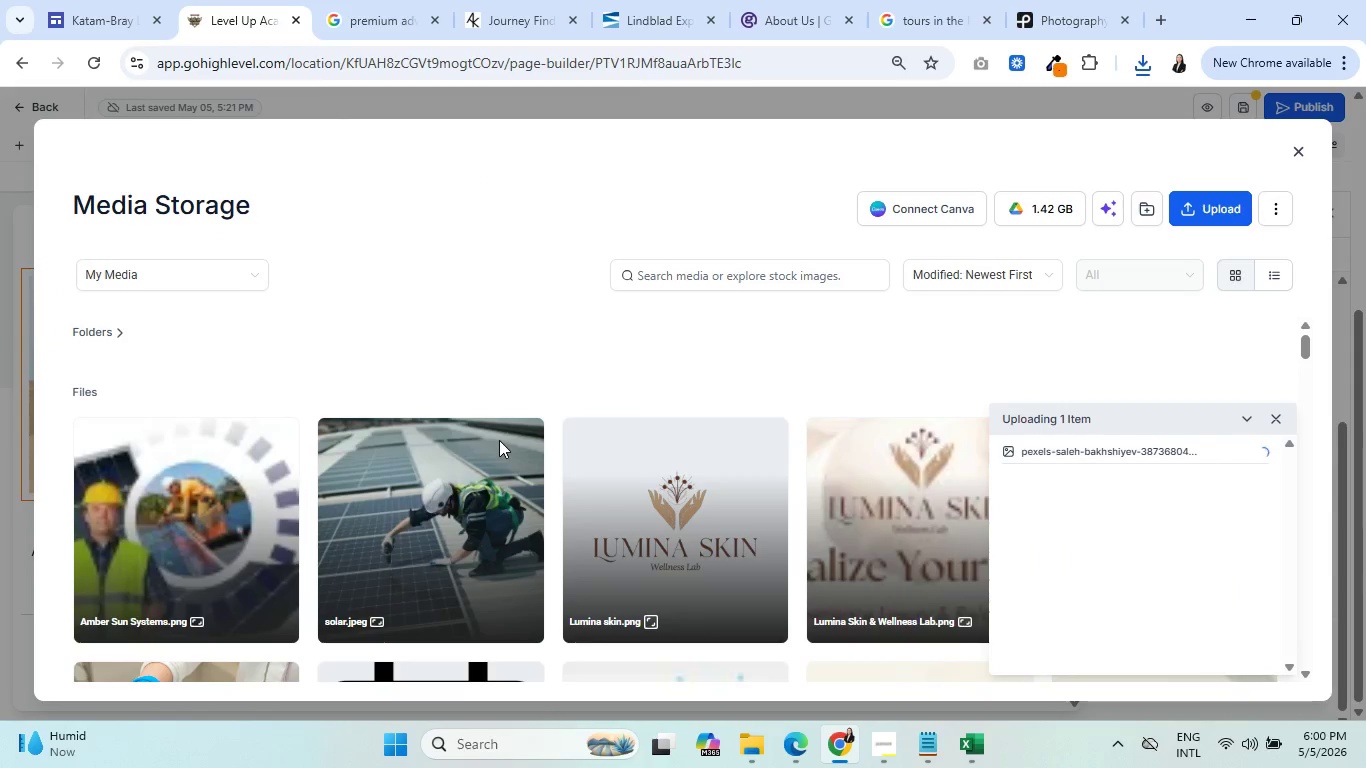 
left_click([171, 518])
 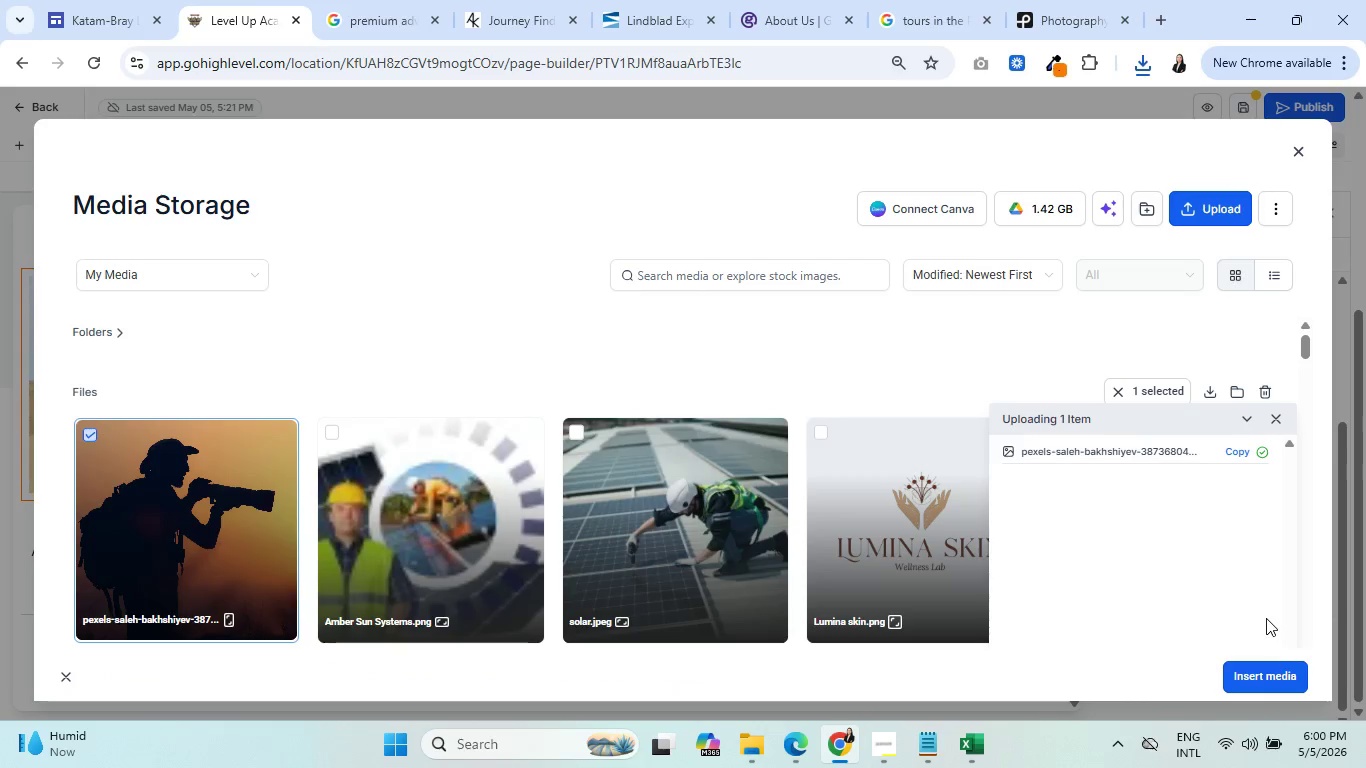 
left_click([1265, 669])
 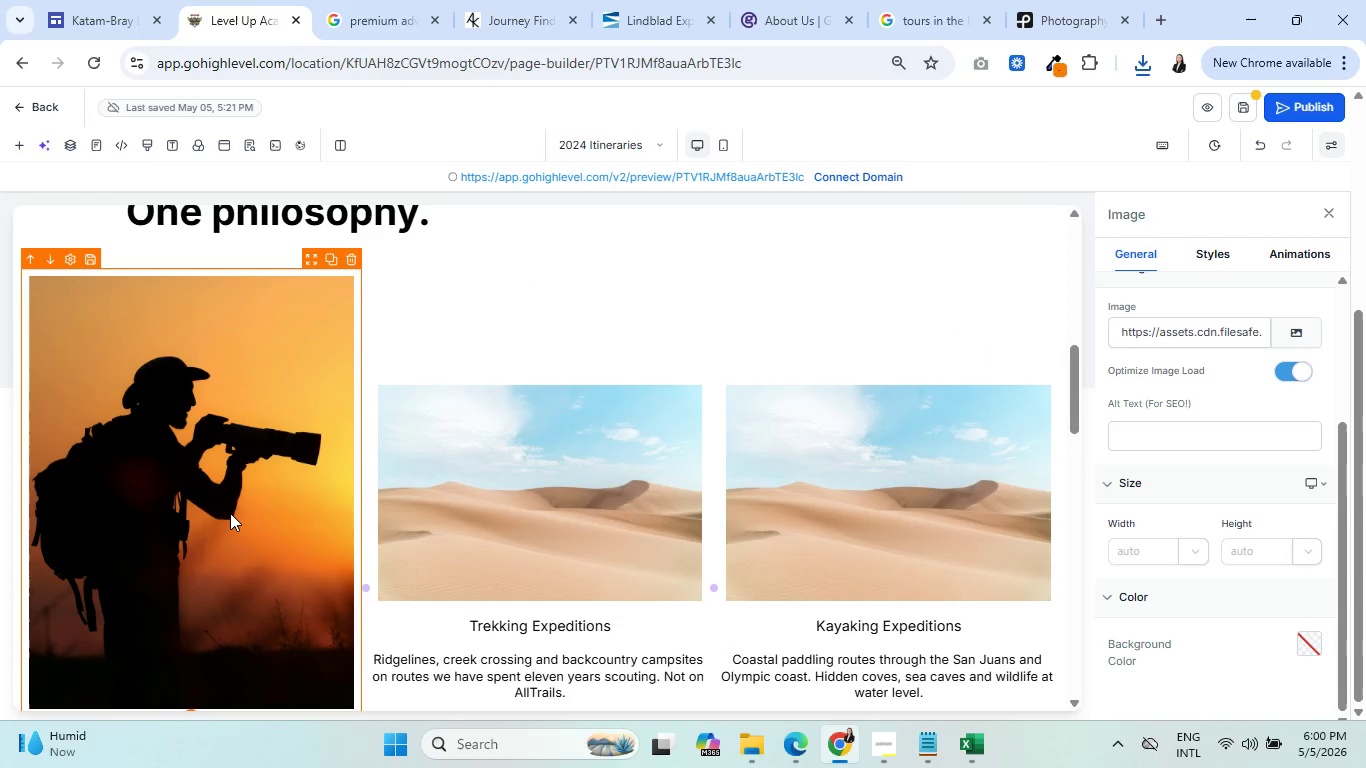 
scroll: coordinate [238, 510], scroll_direction: down, amount: 2.0
 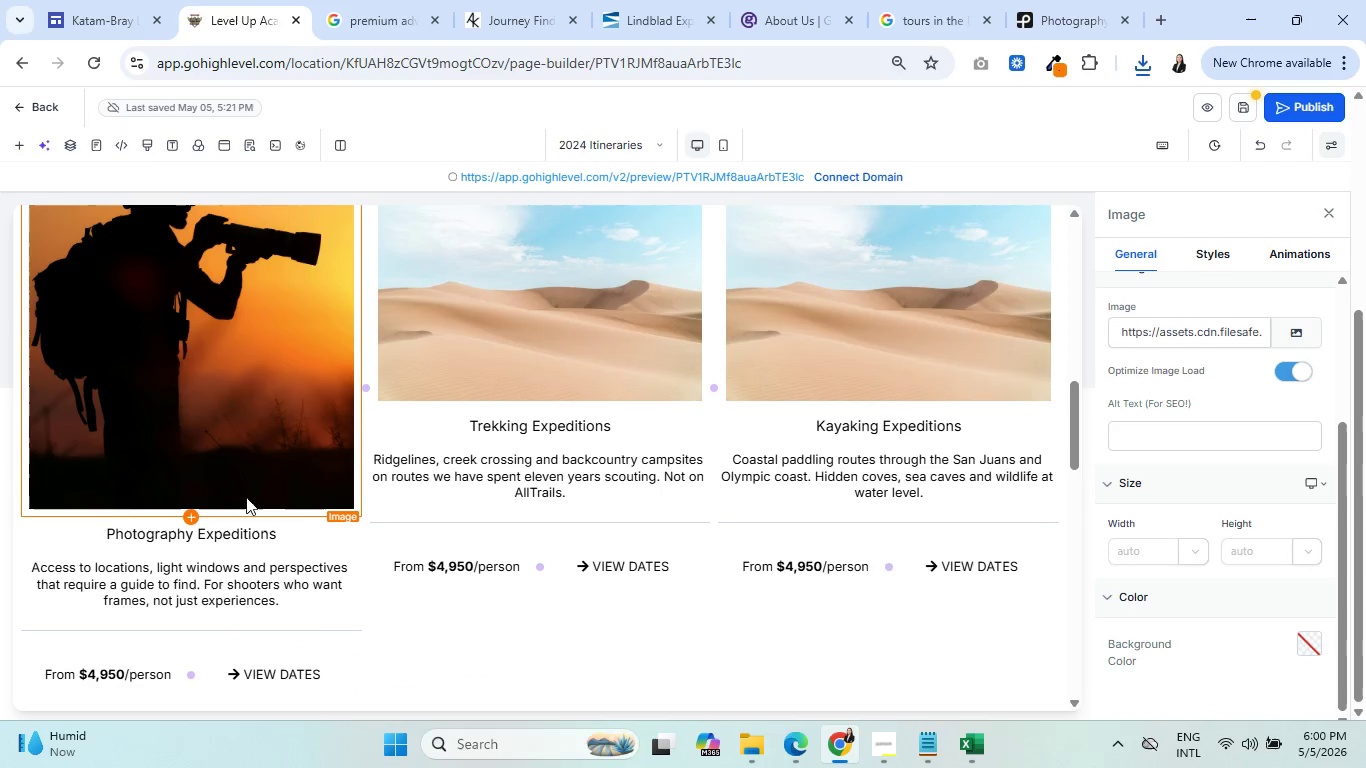 
scroll: coordinate [250, 494], scroll_direction: up, amount: 2.0
 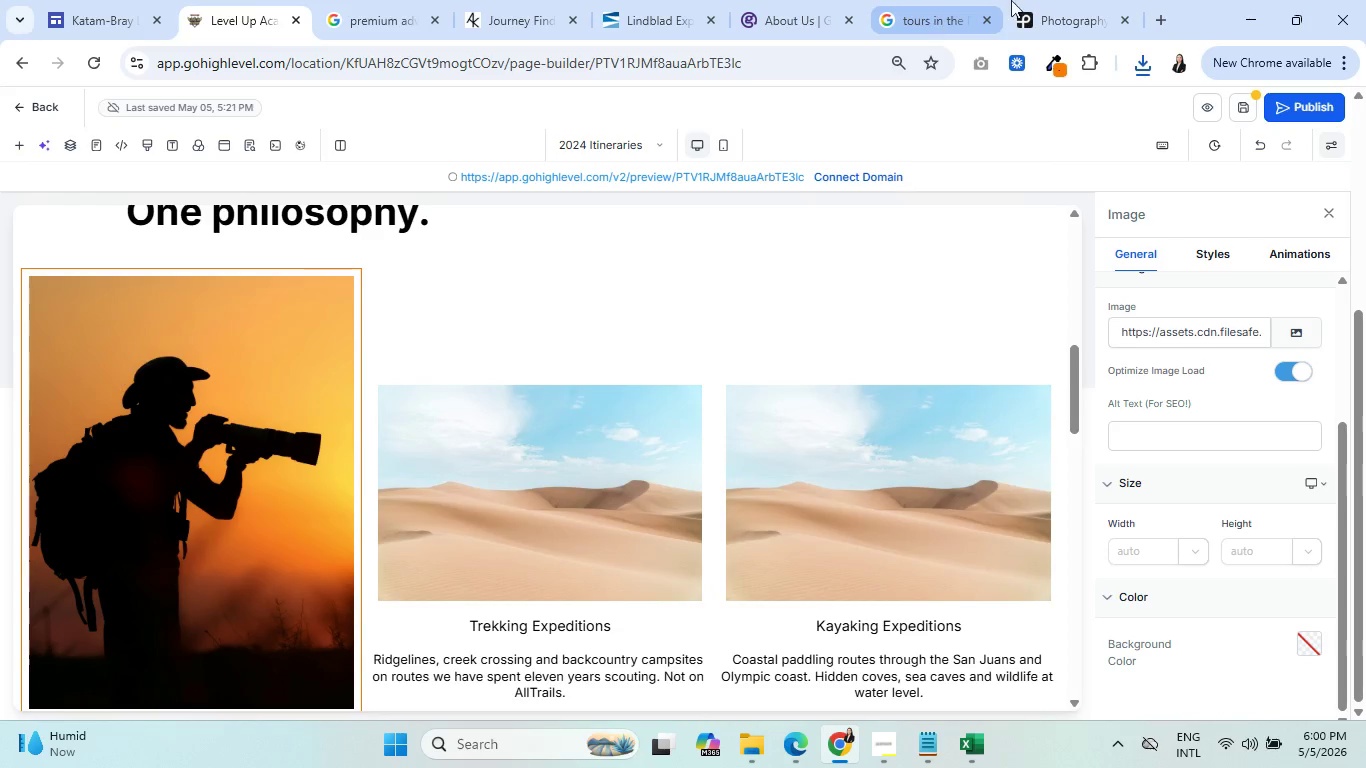 
mouse_move([806, 484])
 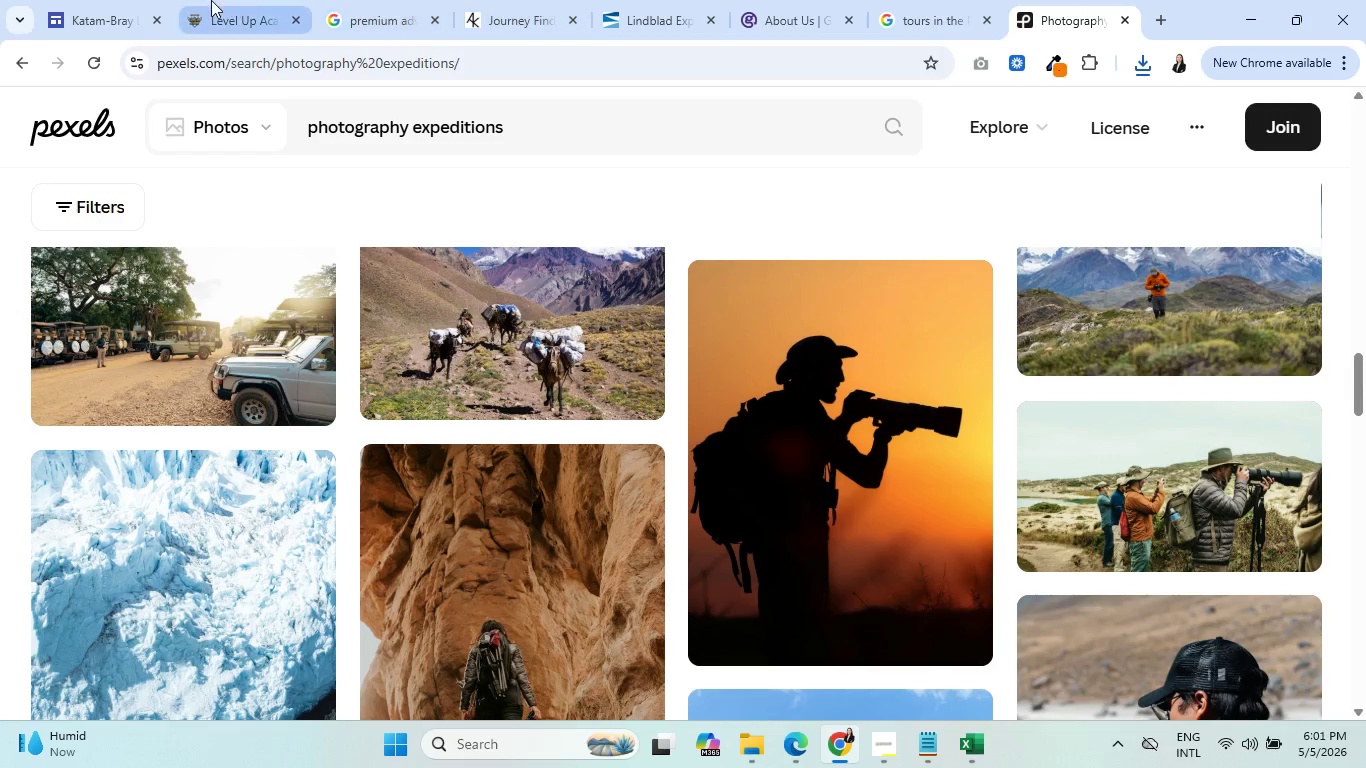 
left_click([211, 0])
 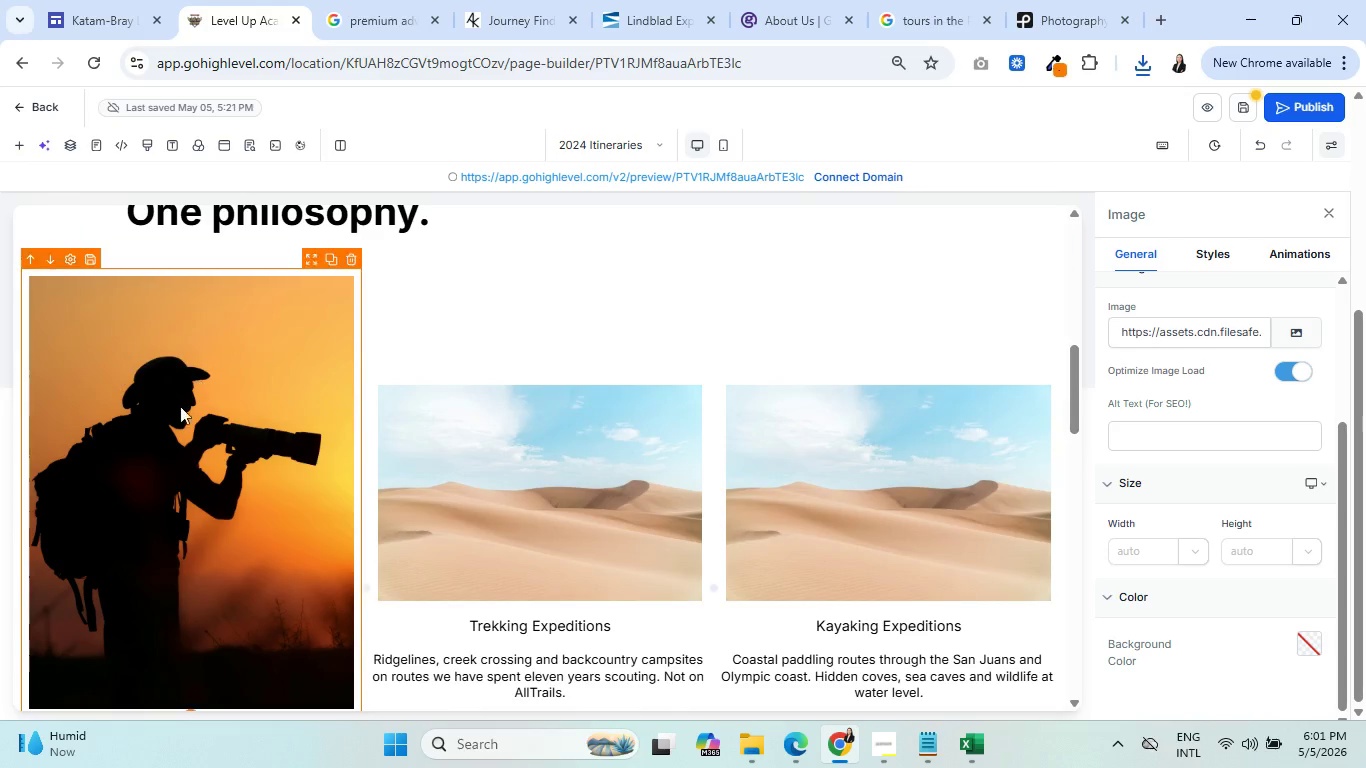 
scroll: coordinate [190, 418], scroll_direction: down, amount: 2.0
 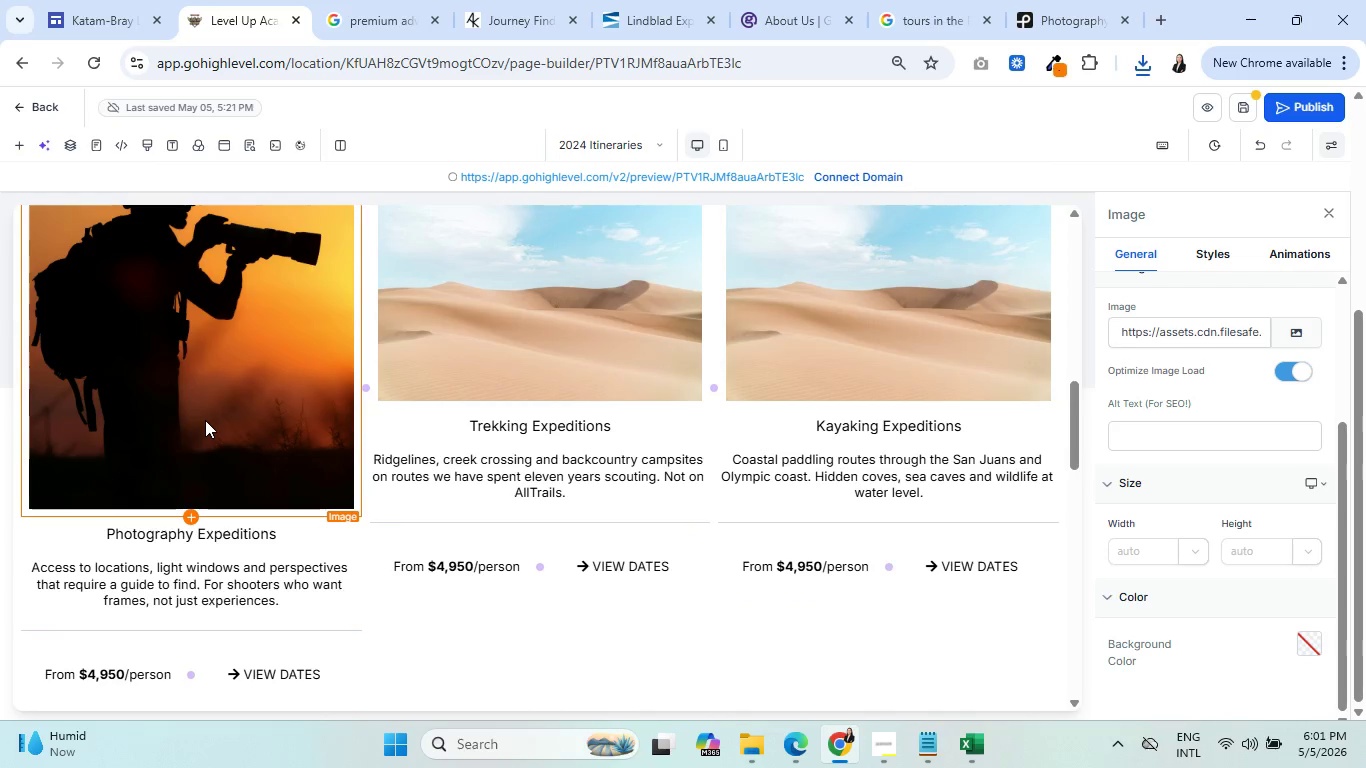 
mouse_move([205, 445])
 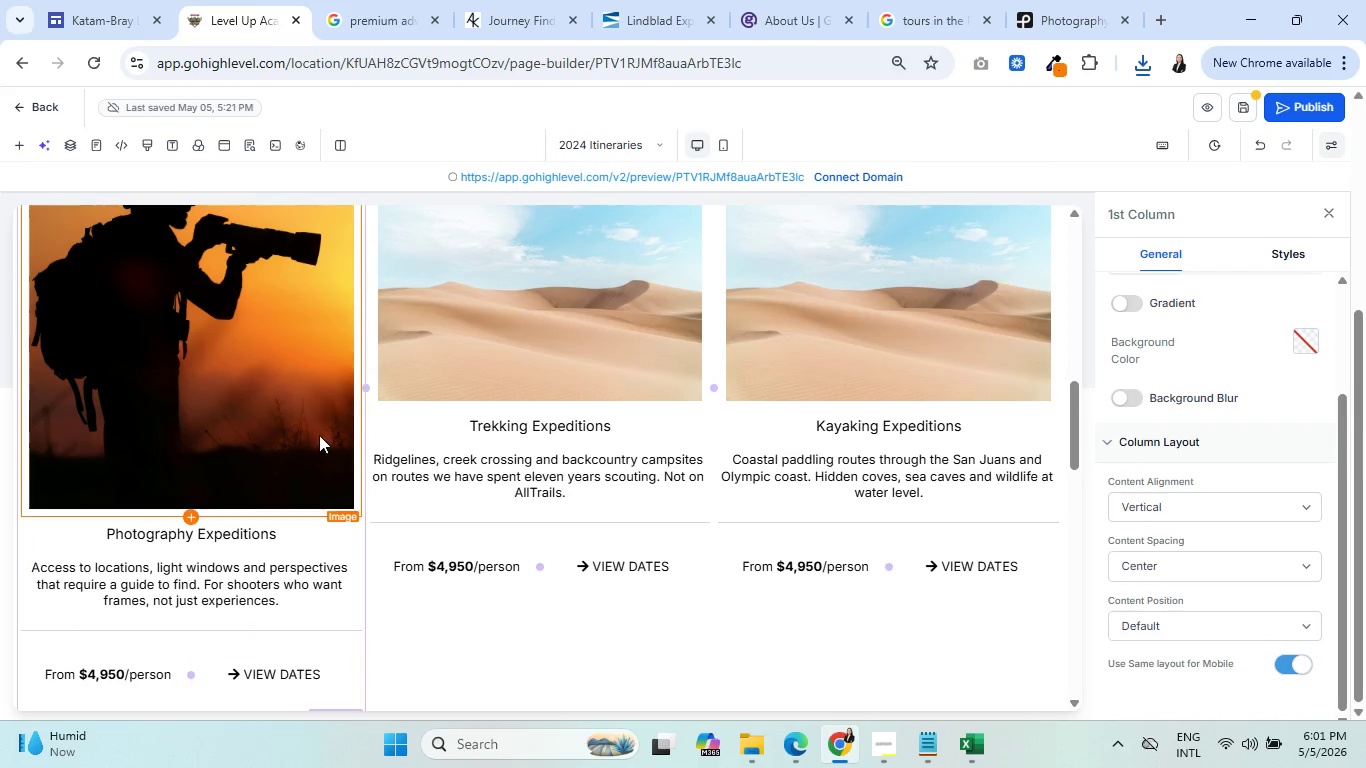 
wait(7.14)
 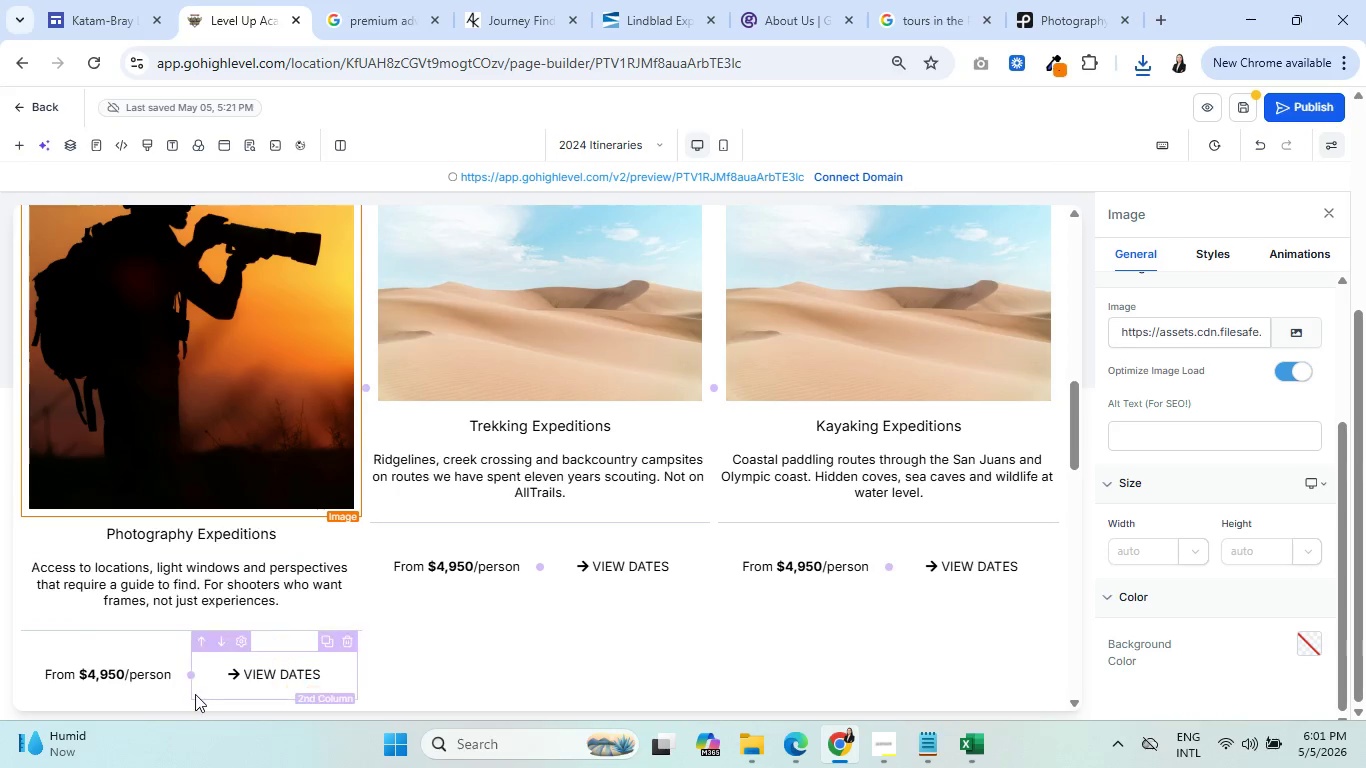 
left_click([632, 327])
 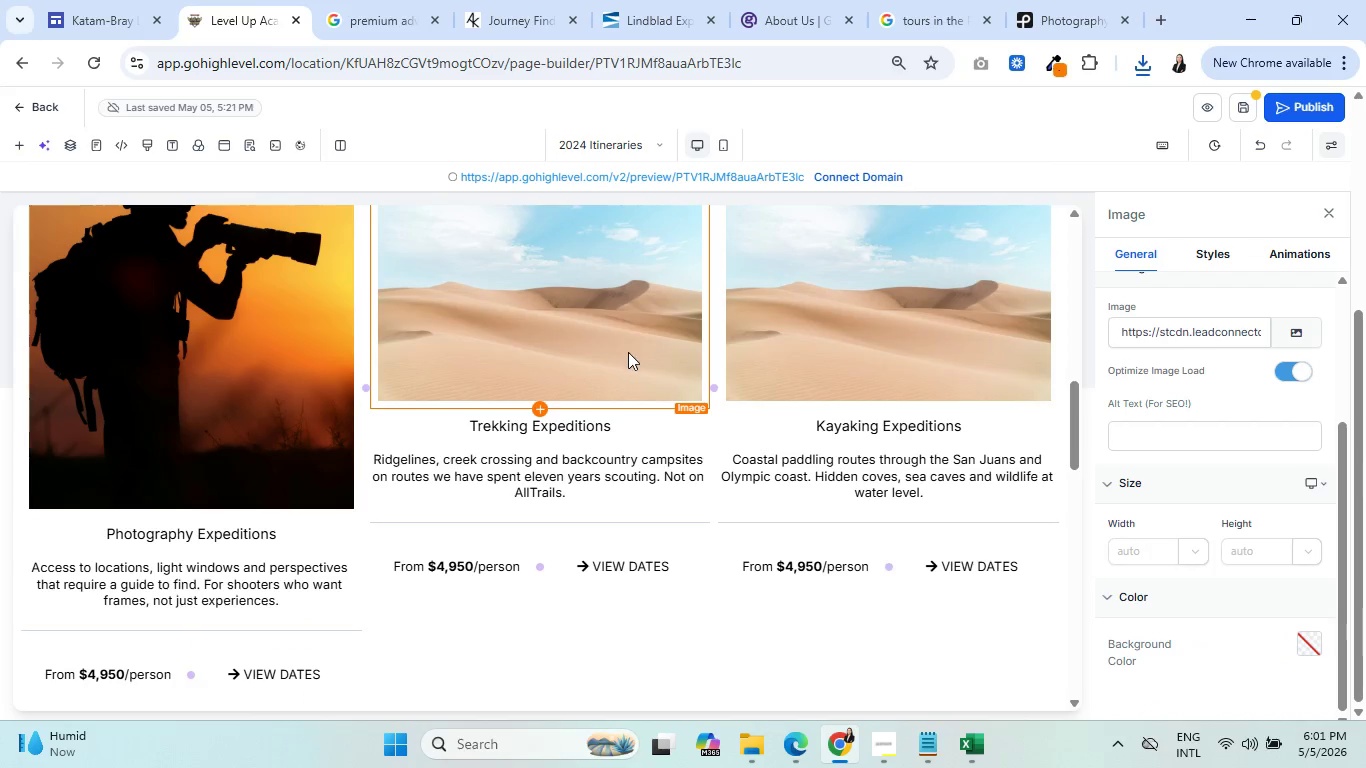 
double_click([539, 426])
 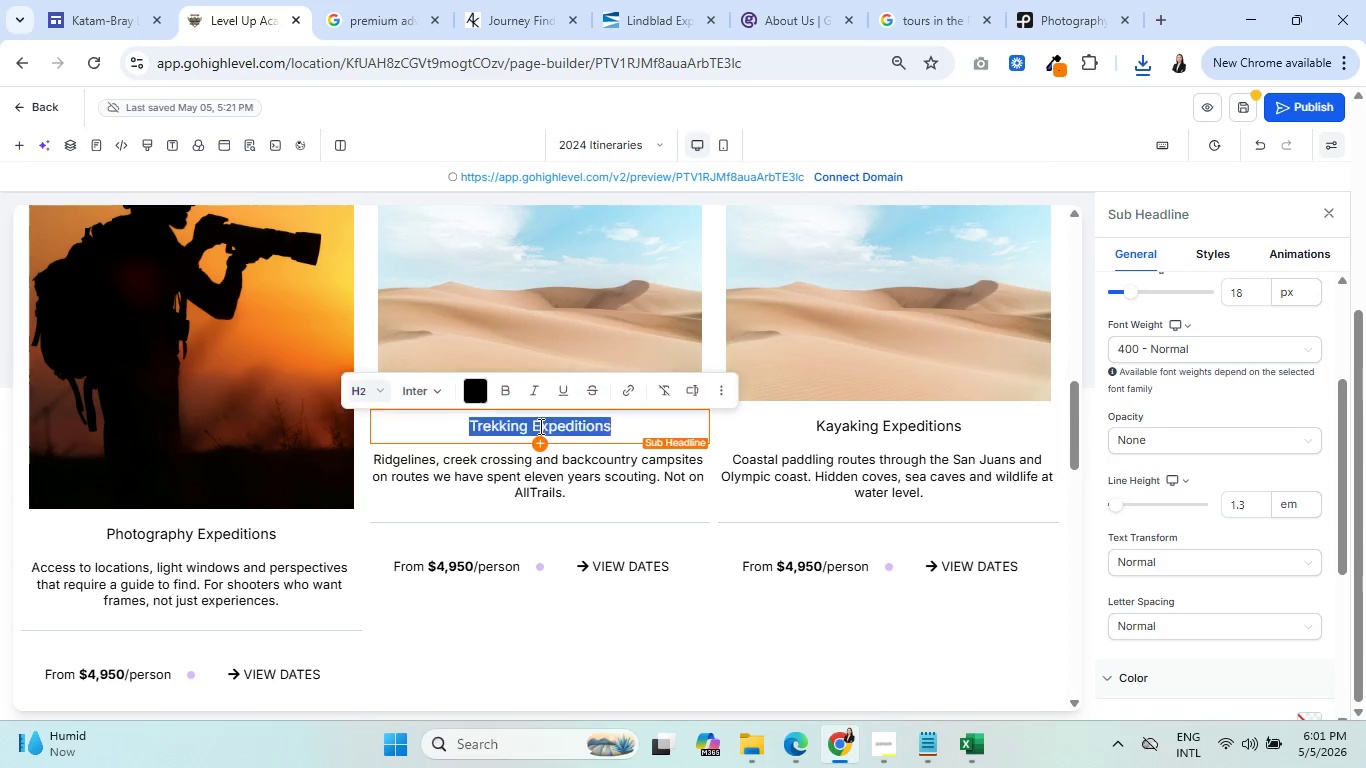 
triple_click([539, 426])
 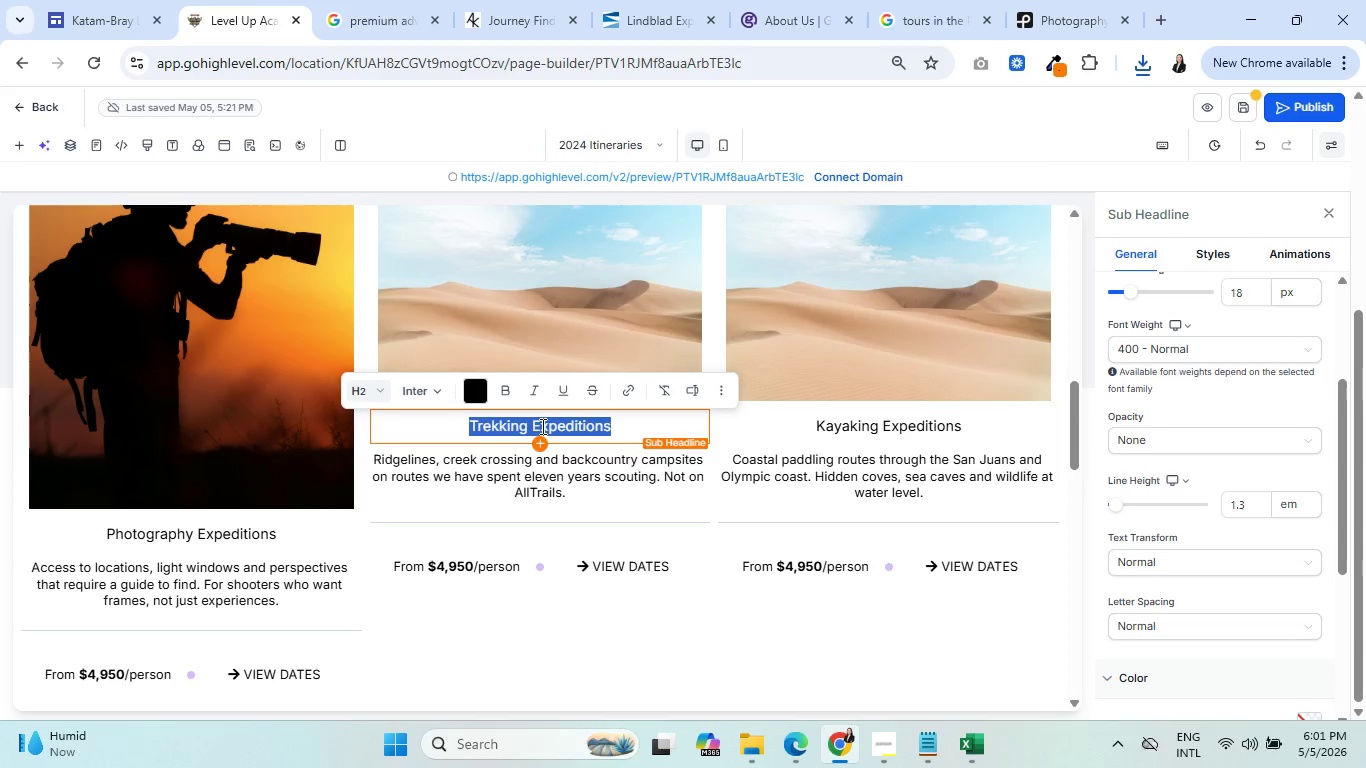 
key(Control+C)
 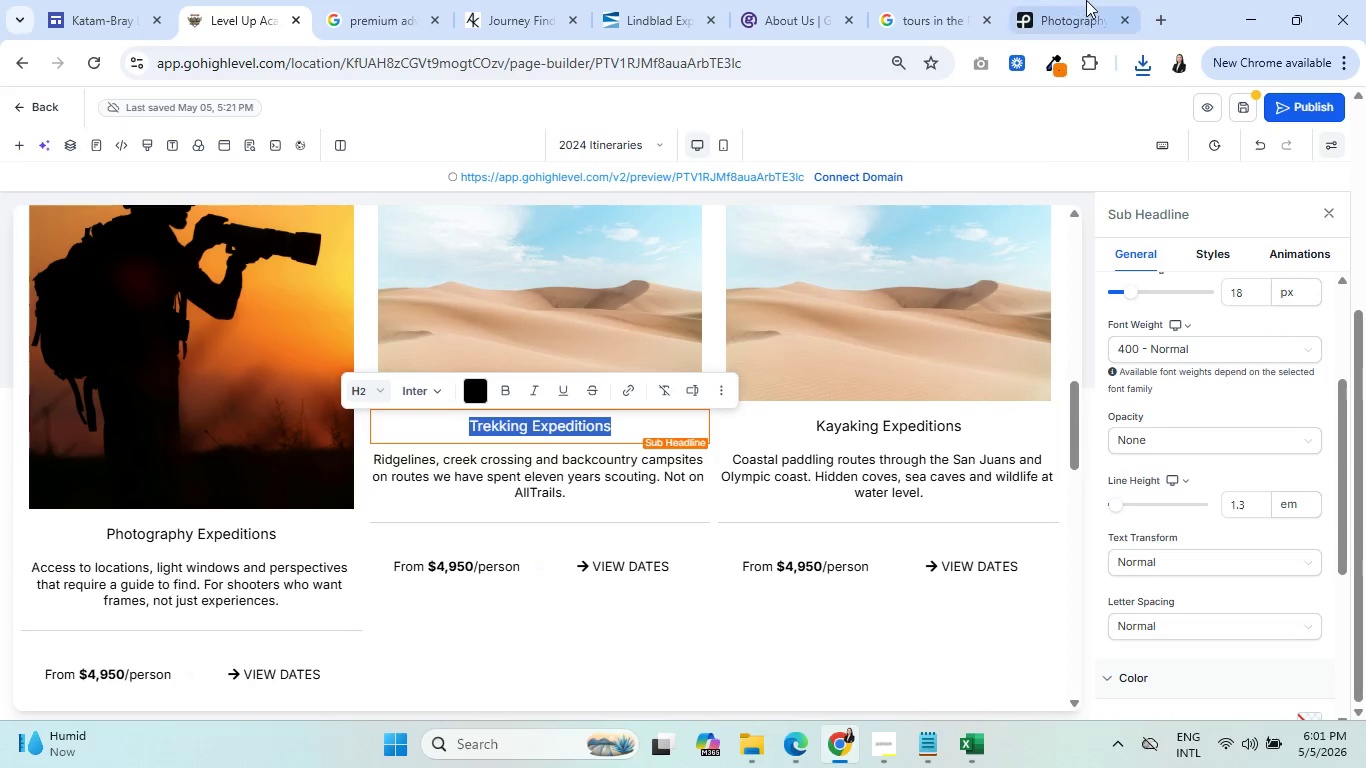 
left_click([1086, 0])
 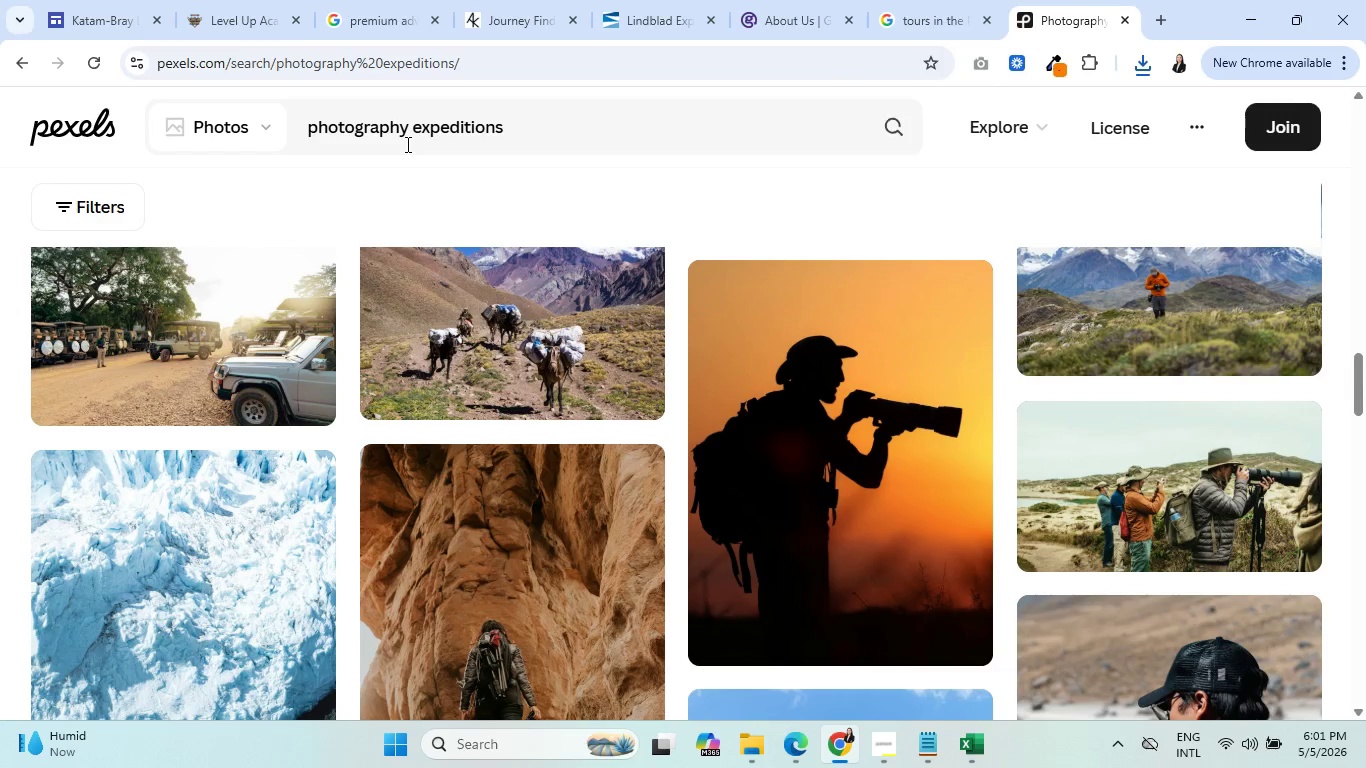 
double_click([406, 144])
 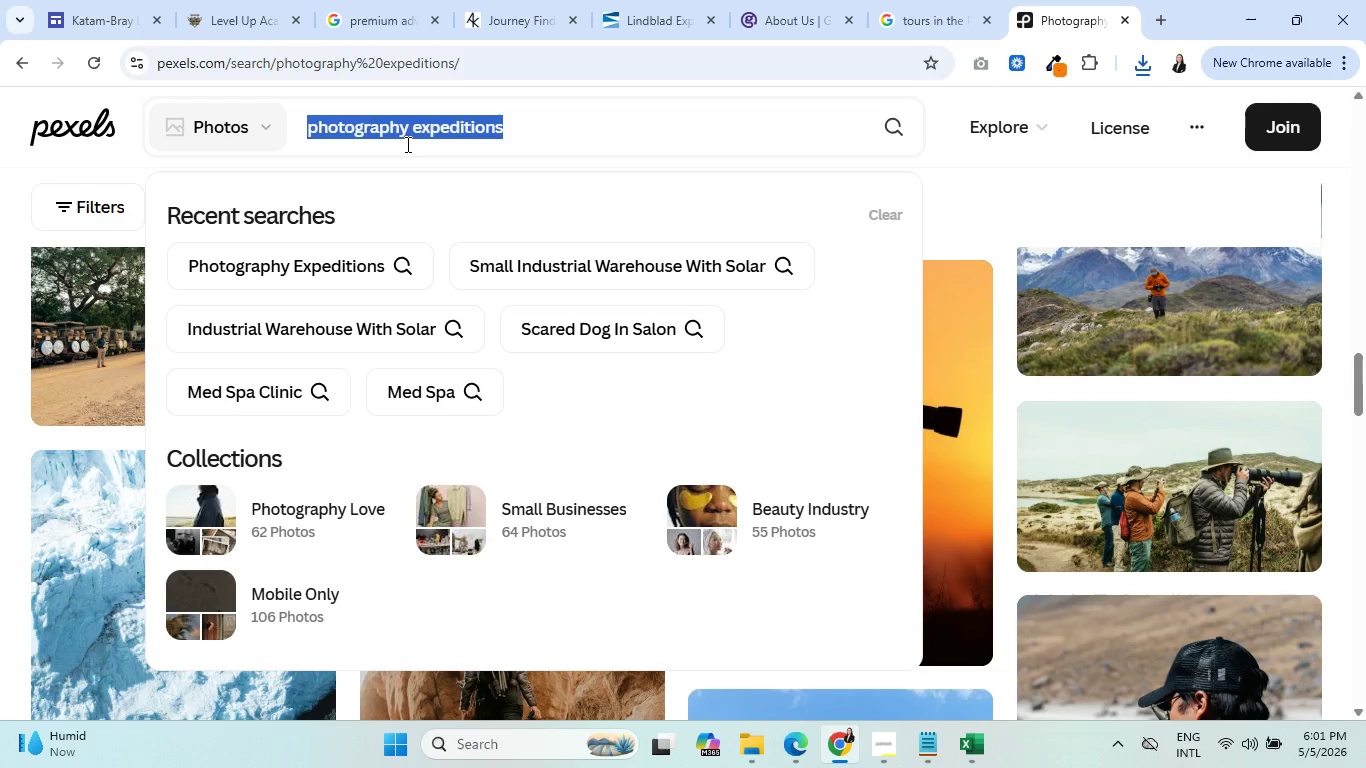 
triple_click([406, 144])
 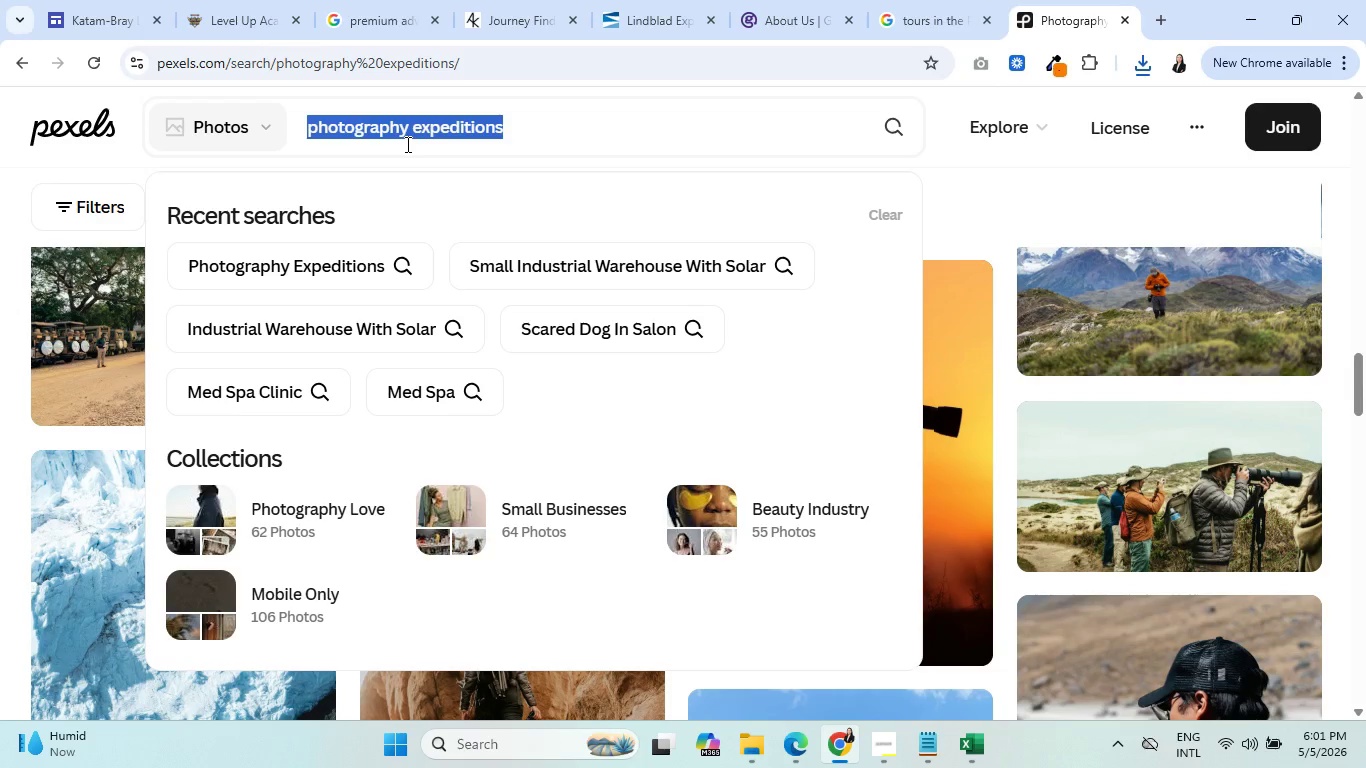 
key(Control+V)
 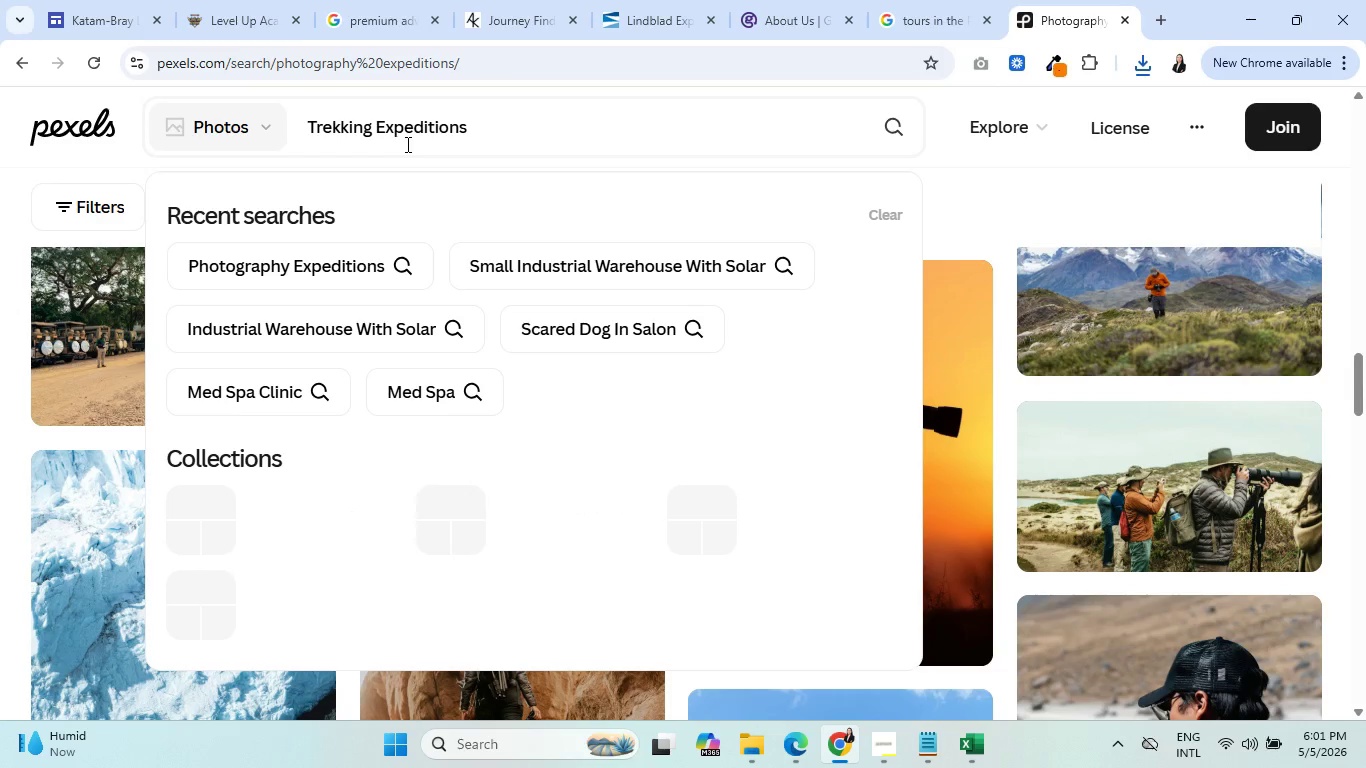 
key(Enter)
 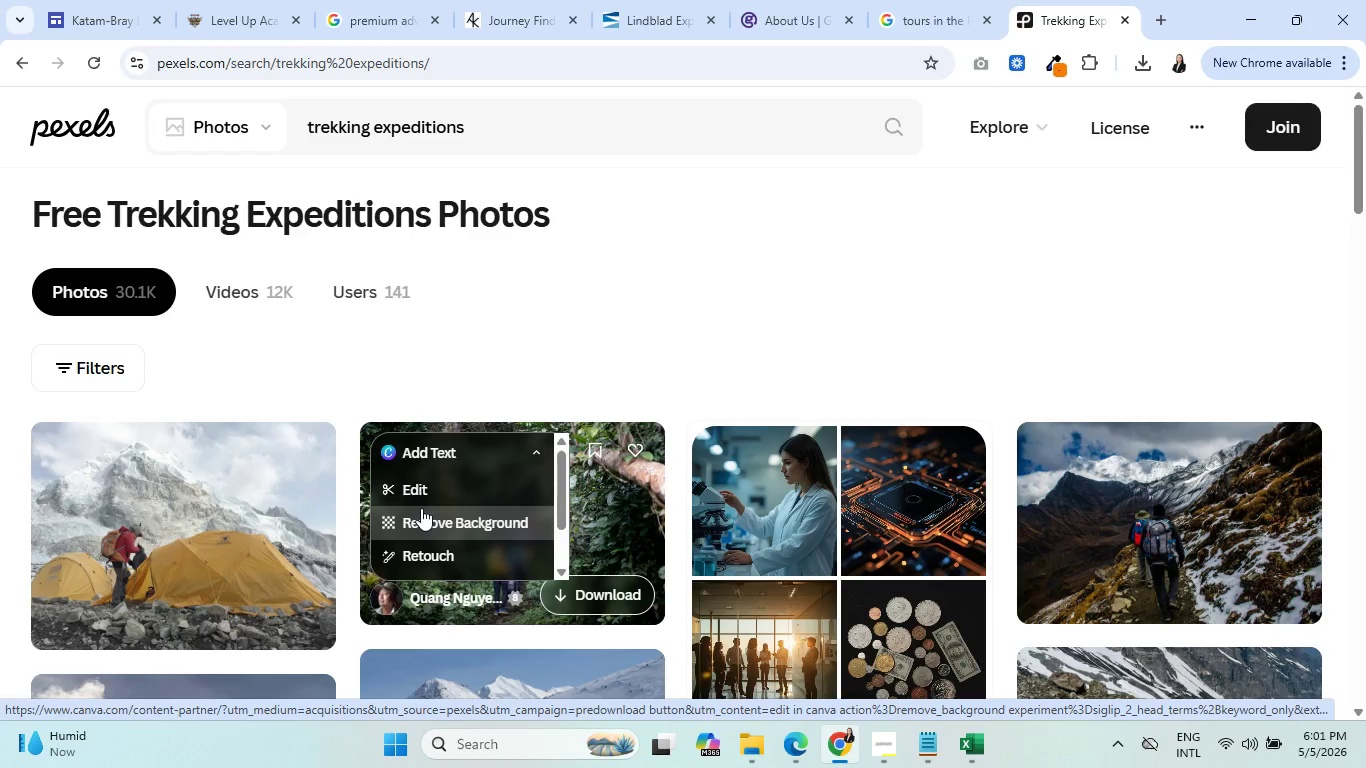 
wait(27.53)
 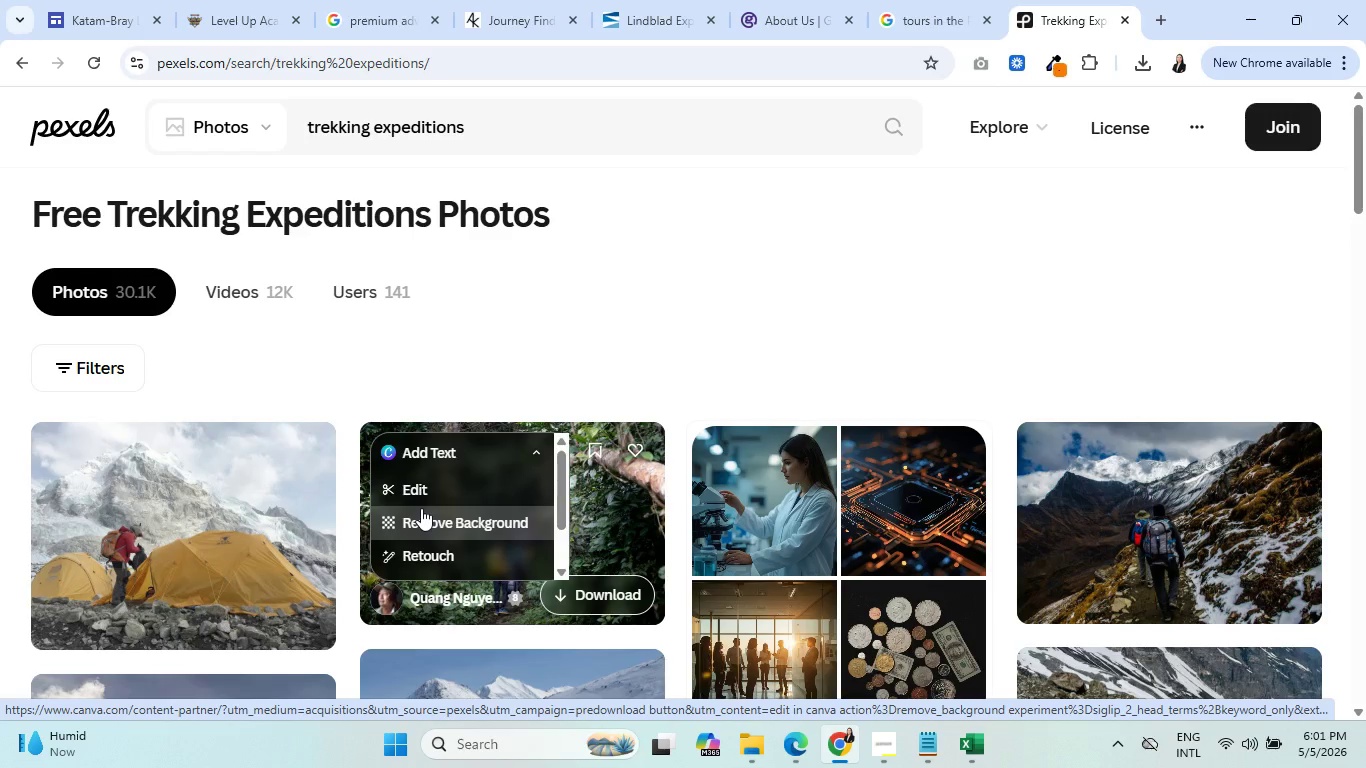 
scroll: coordinate [769, 552], scroll_direction: down, amount: 11.0
 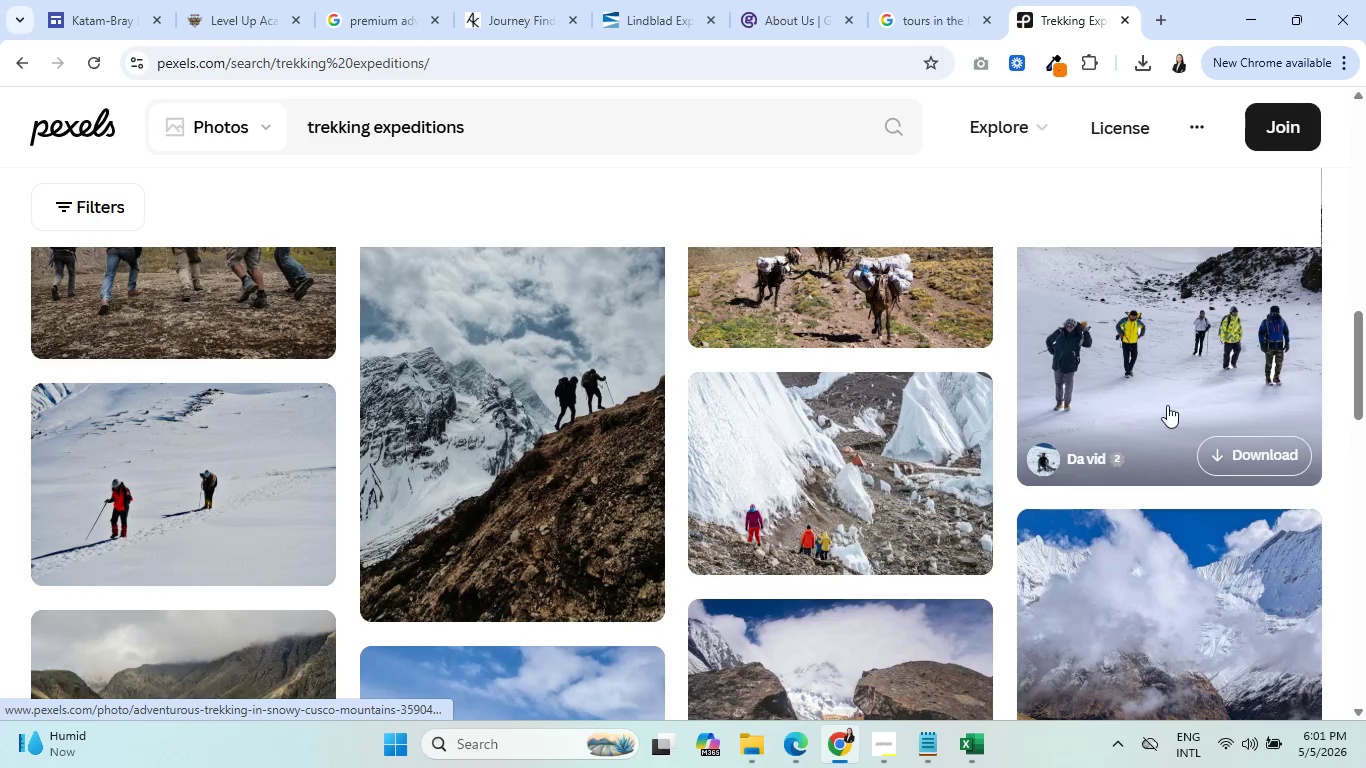 
scroll: coordinate [973, 388], scroll_direction: down, amount: 6.0
 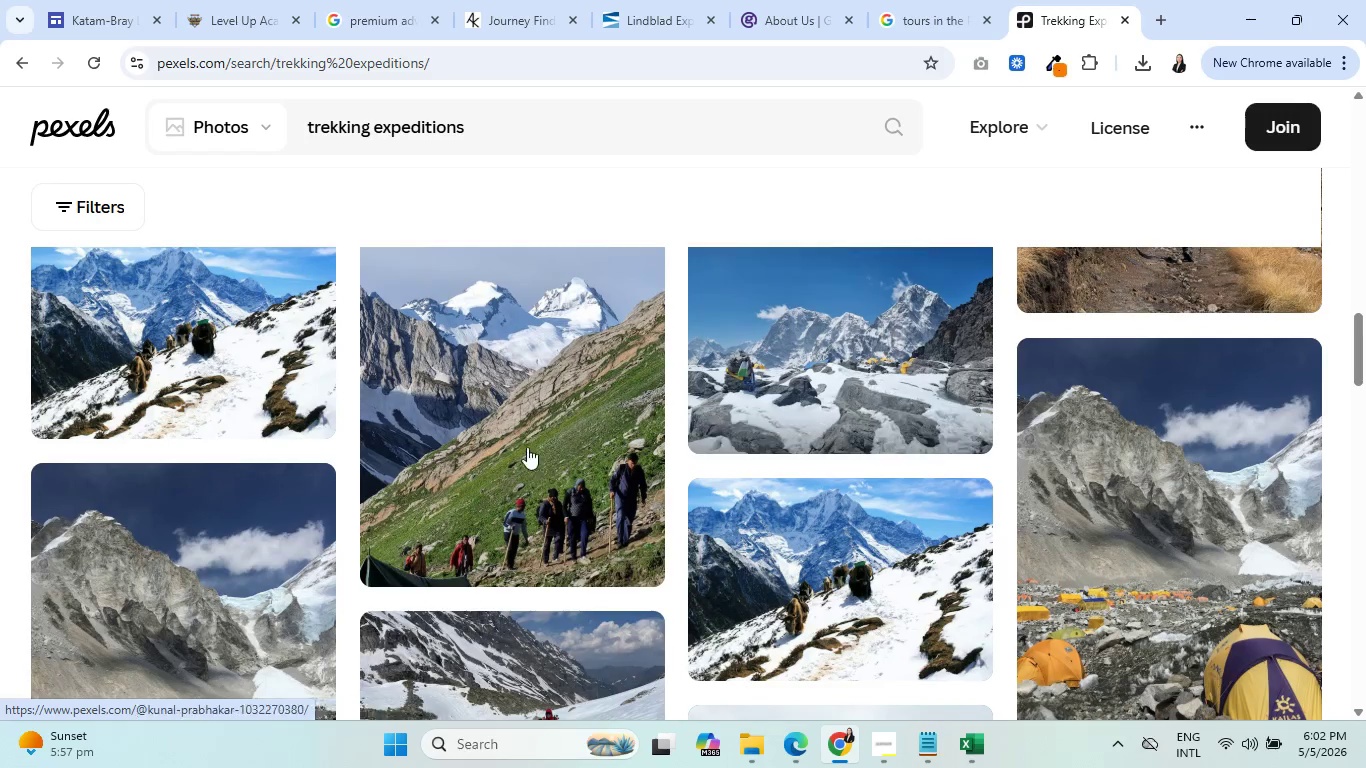 
mouse_move([454, 481])
 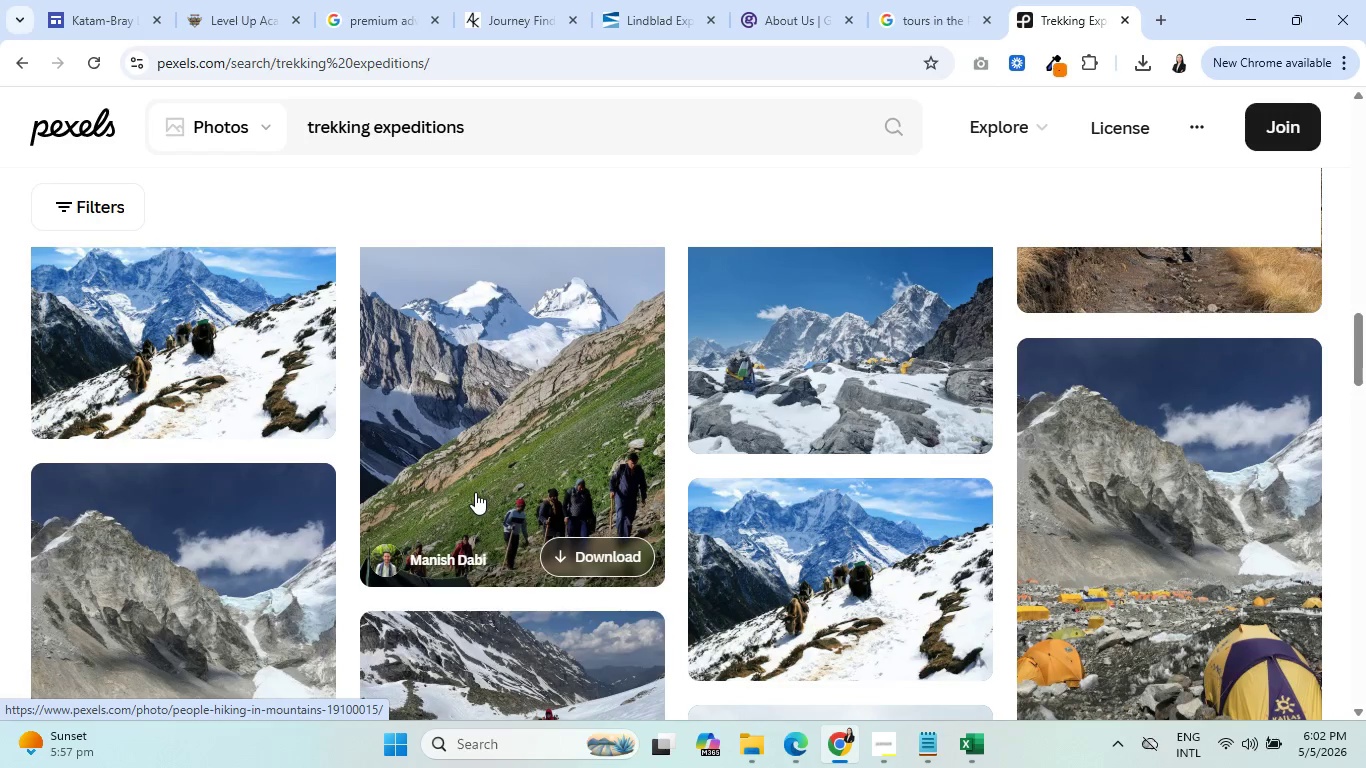 
wait(13.89)
 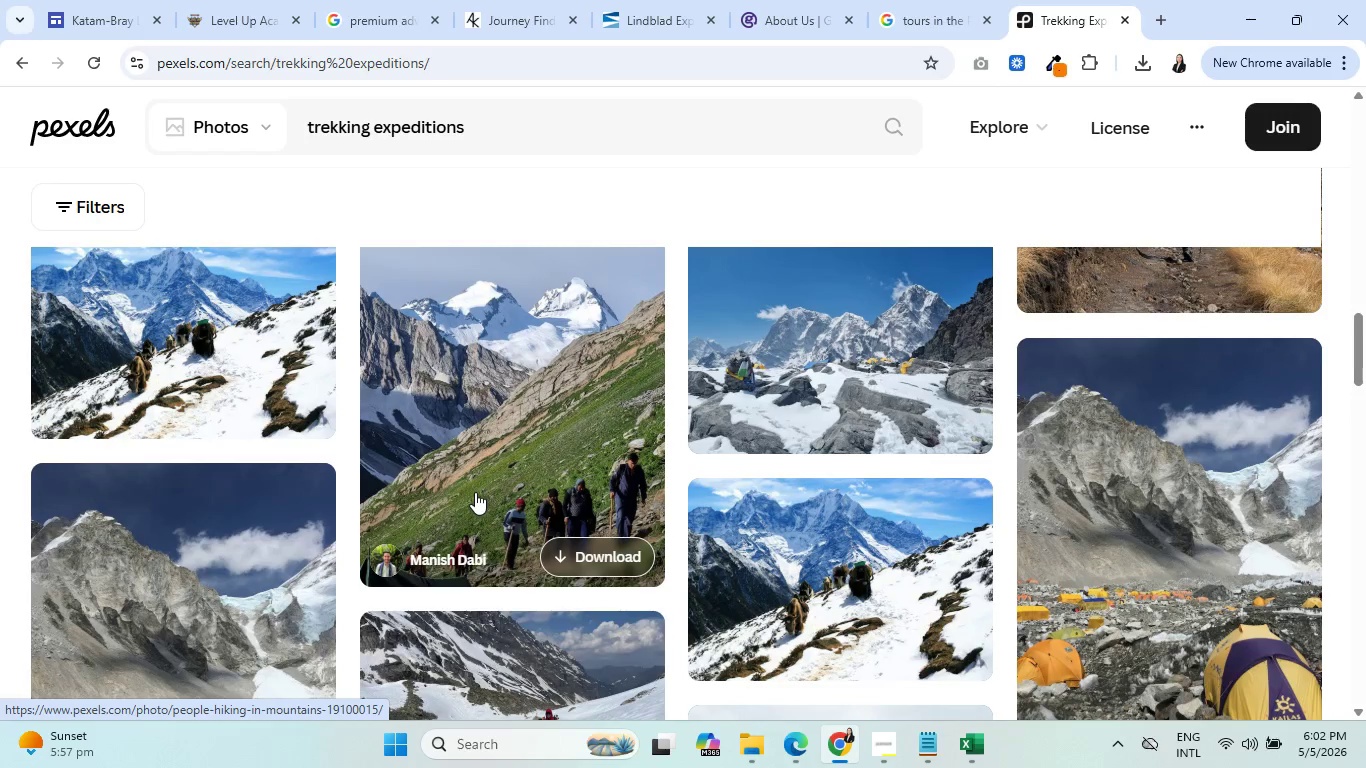 
scroll: coordinate [697, 595], scroll_direction: down, amount: 4.0
 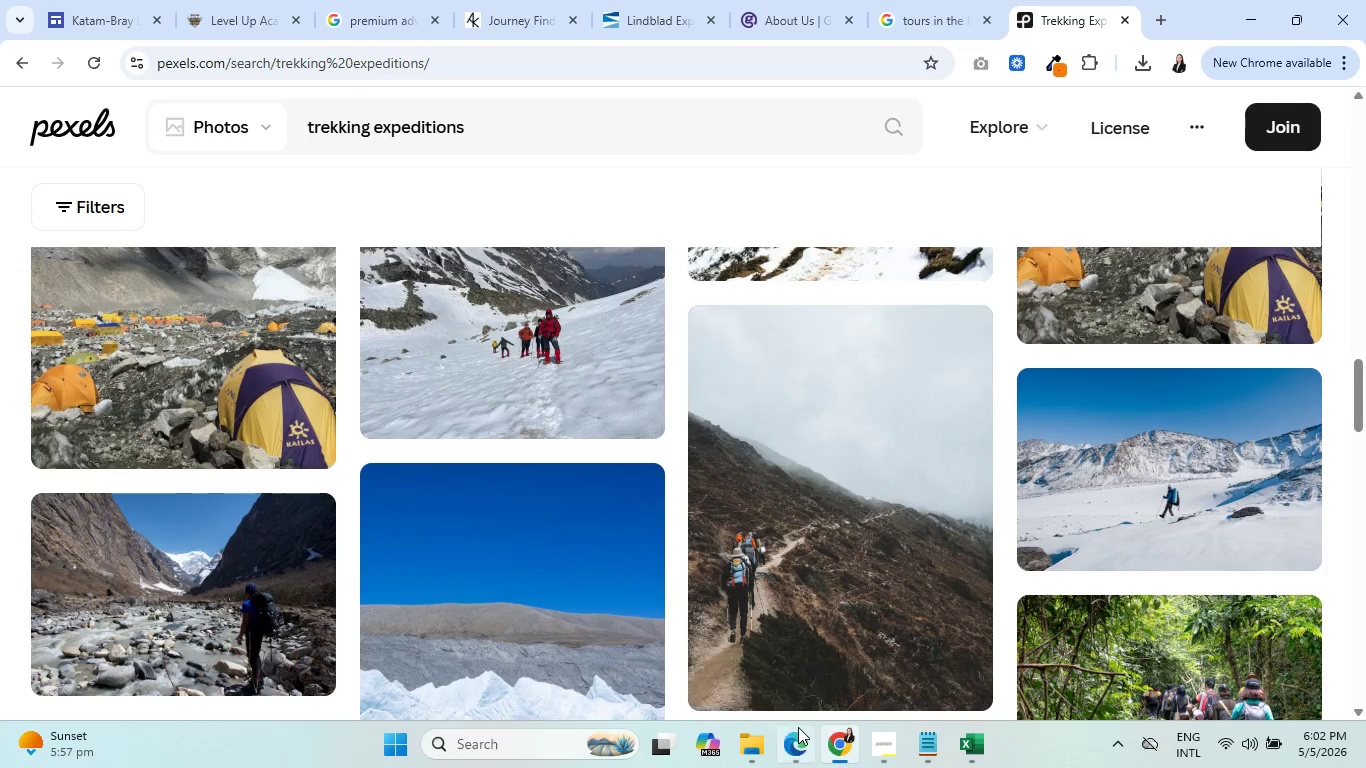 
left_click([741, 743])
 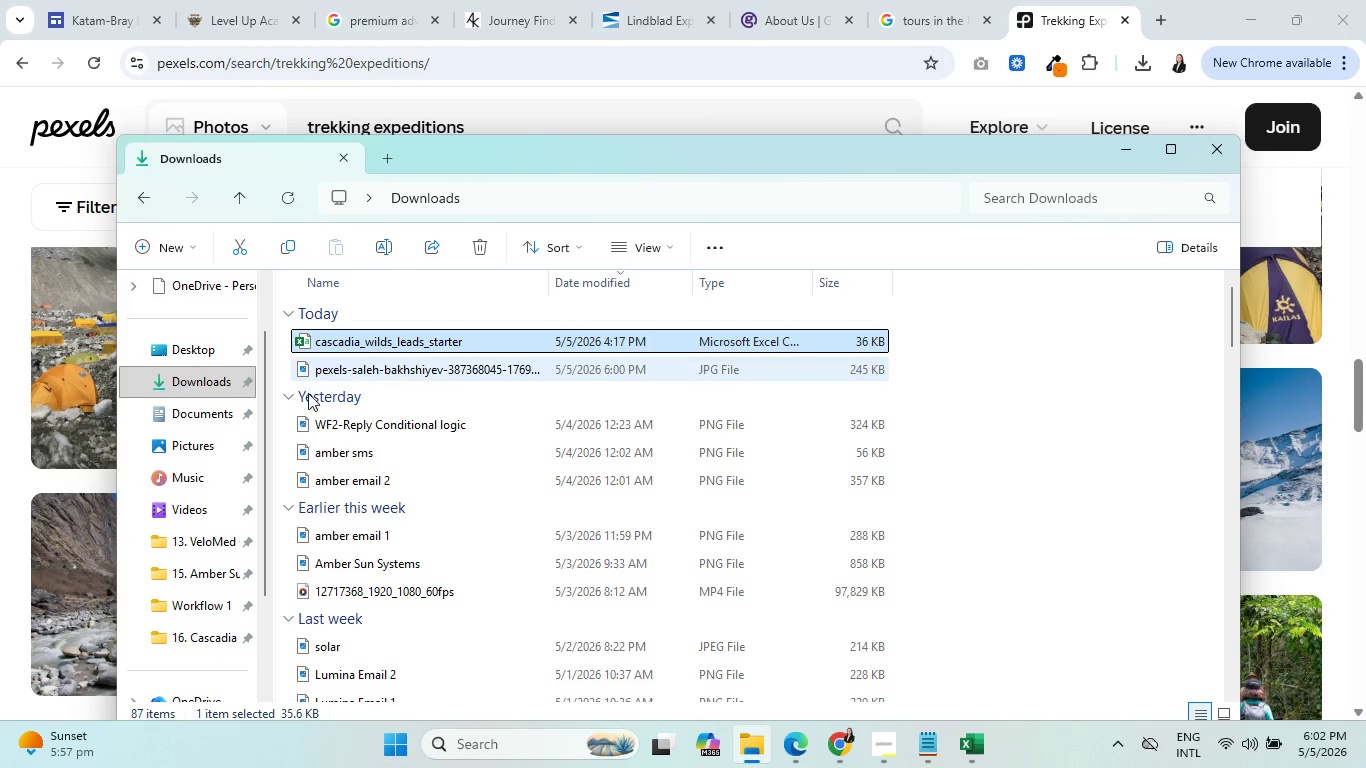 
left_click([192, 374])
 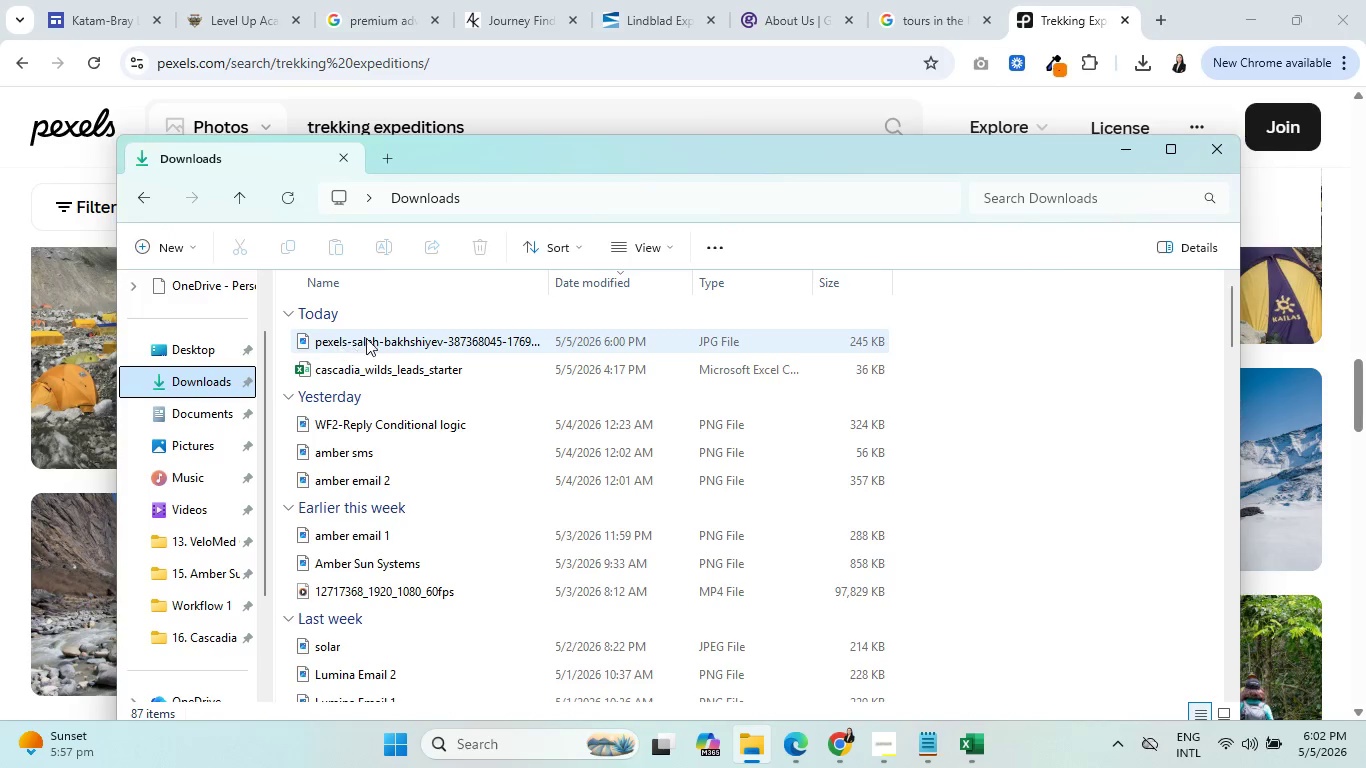 
left_click([380, 338])
 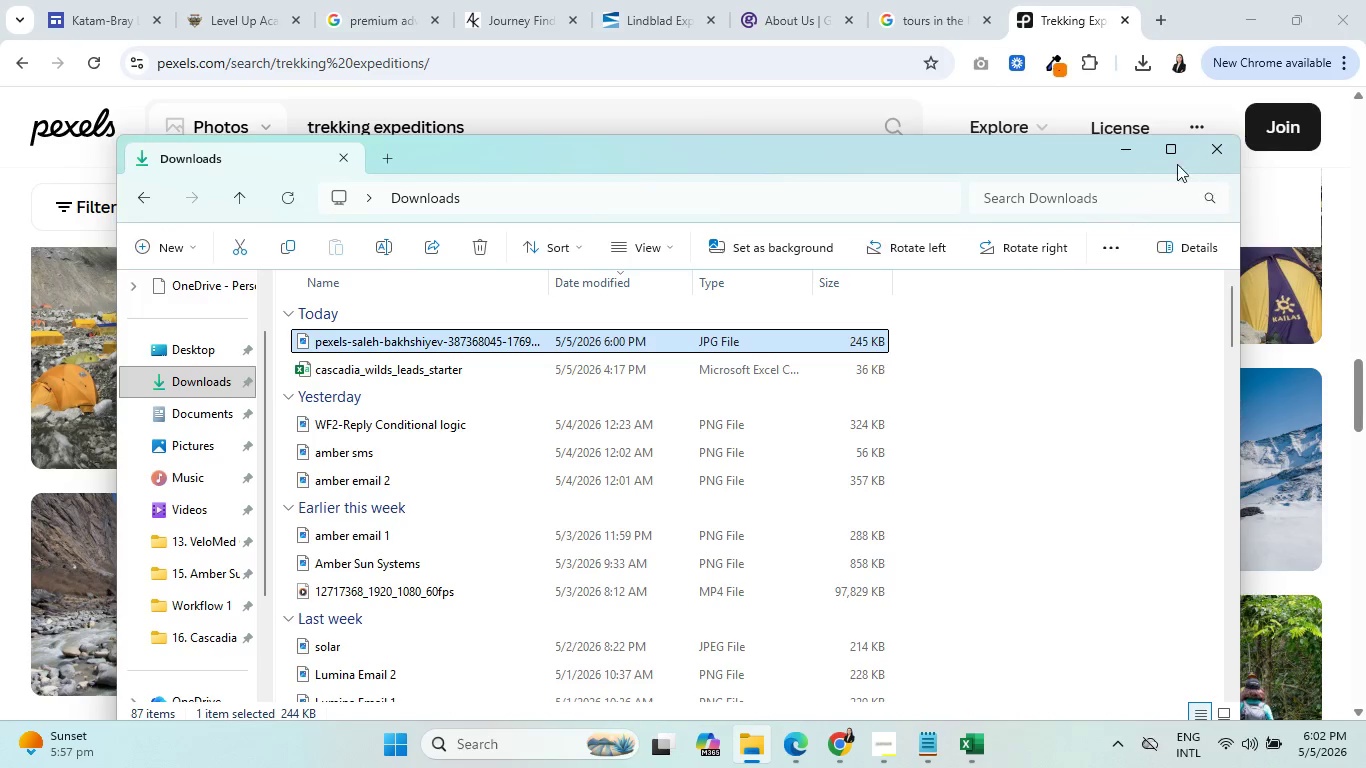 
left_click([1126, 155])
 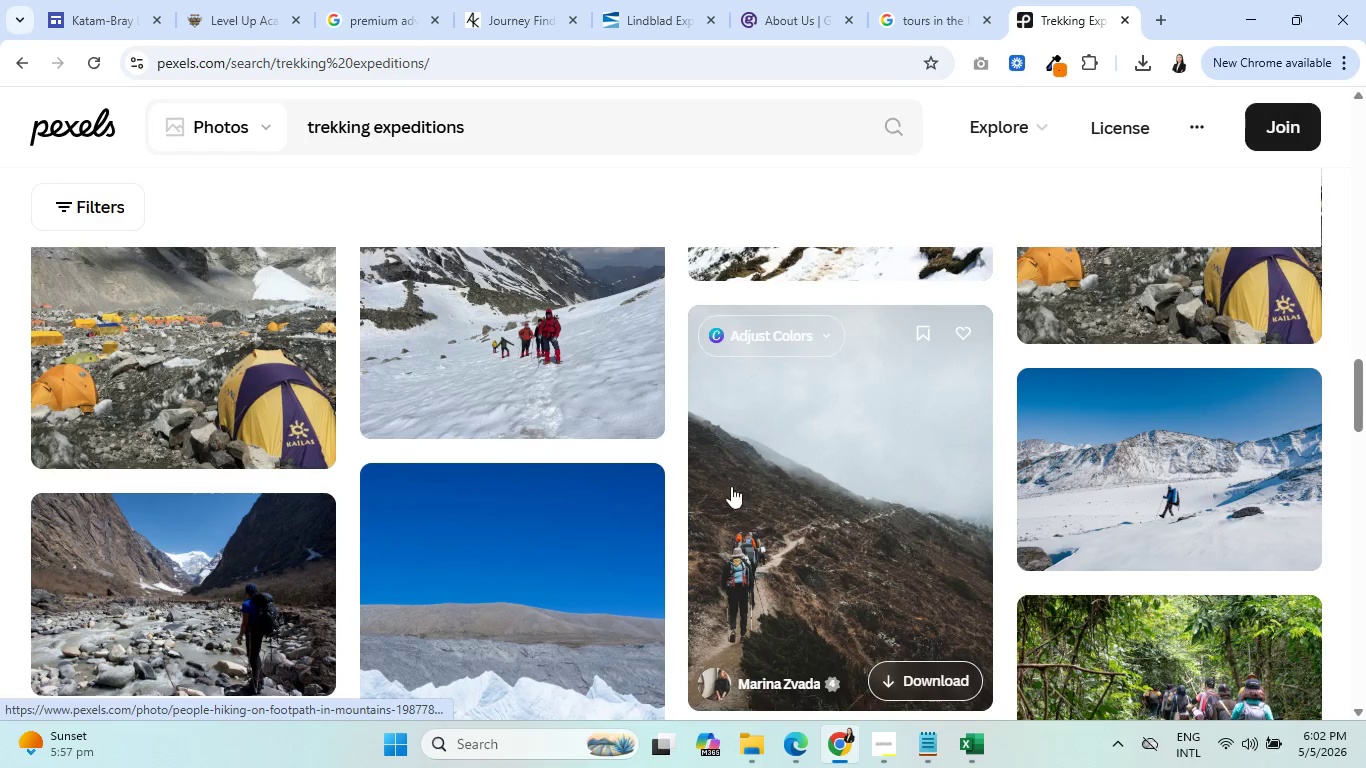 
scroll: coordinate [314, 541], scroll_direction: down, amount: 5.0
 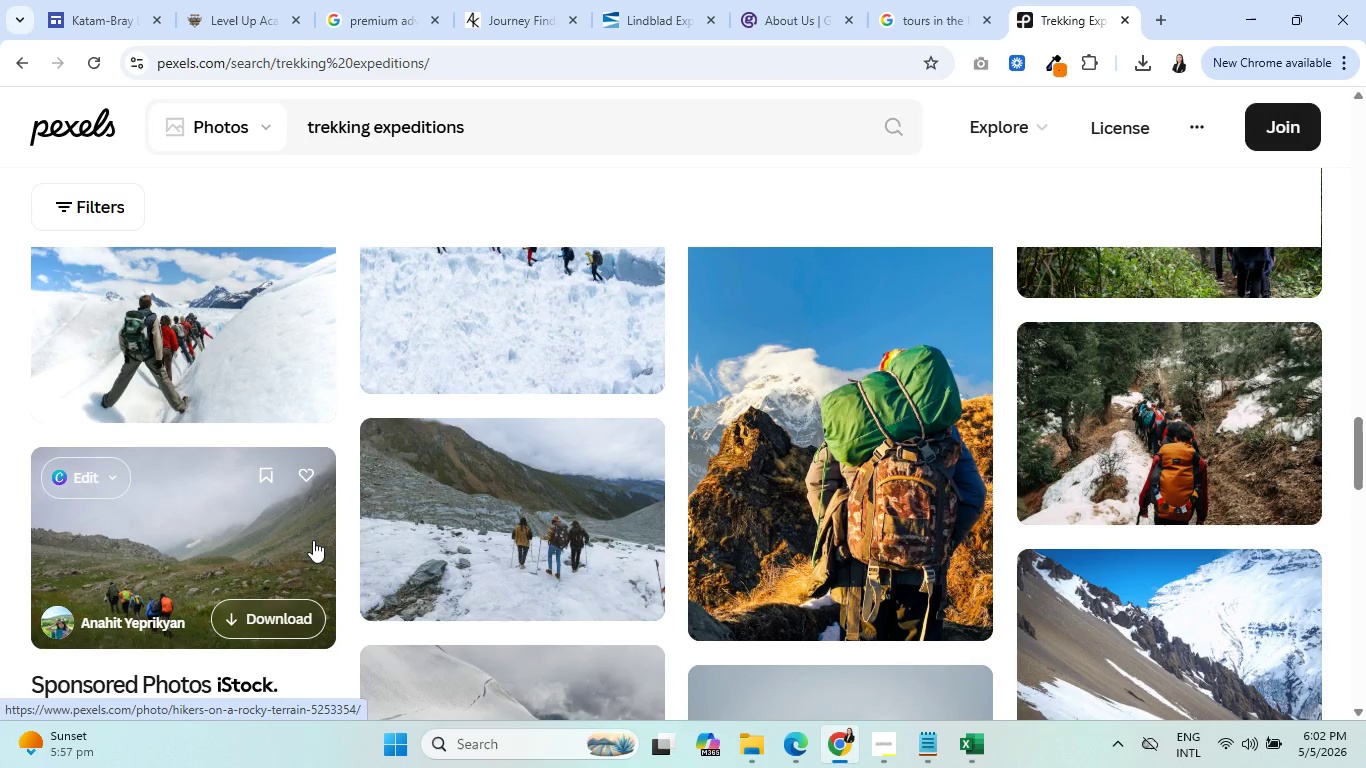 
wait(17.55)
 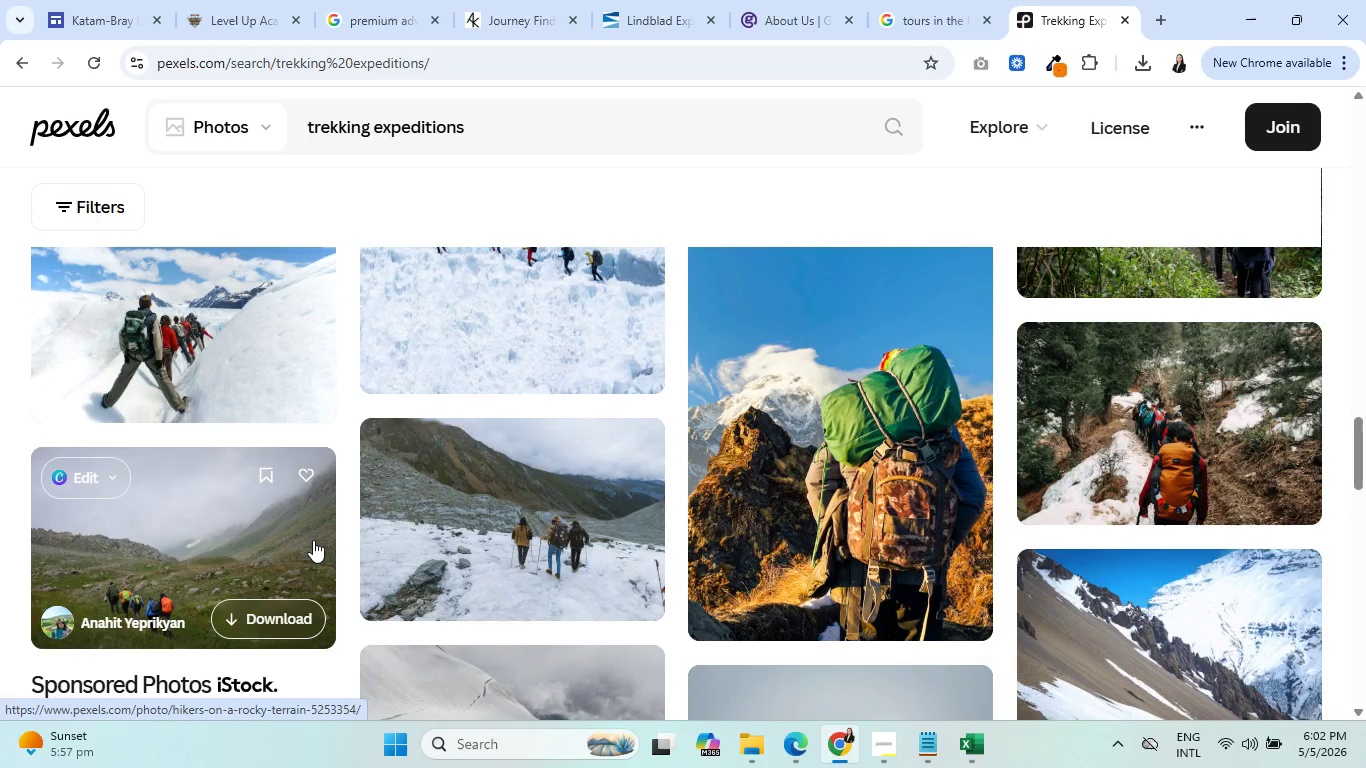 
scroll: coordinate [873, 511], scroll_direction: down, amount: 18.0
 